 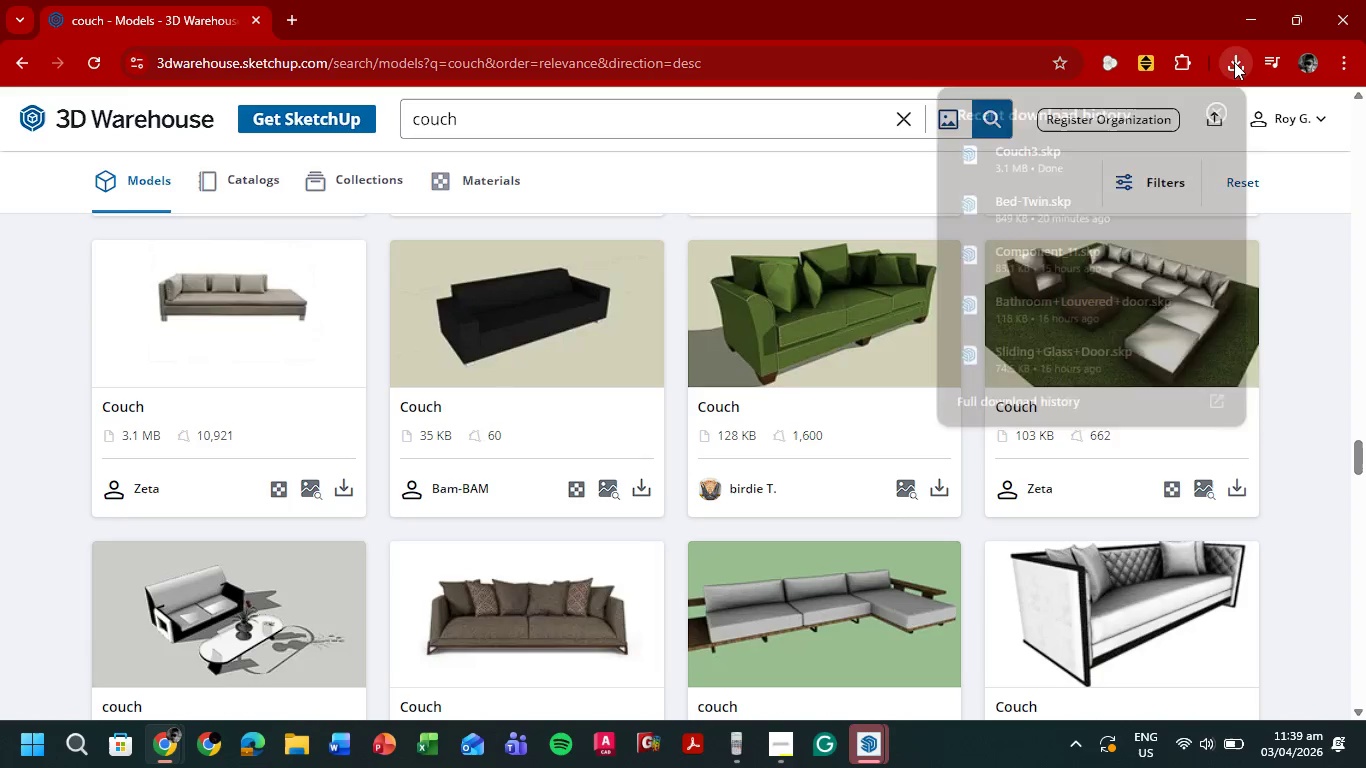 
left_click([1088, 158])
 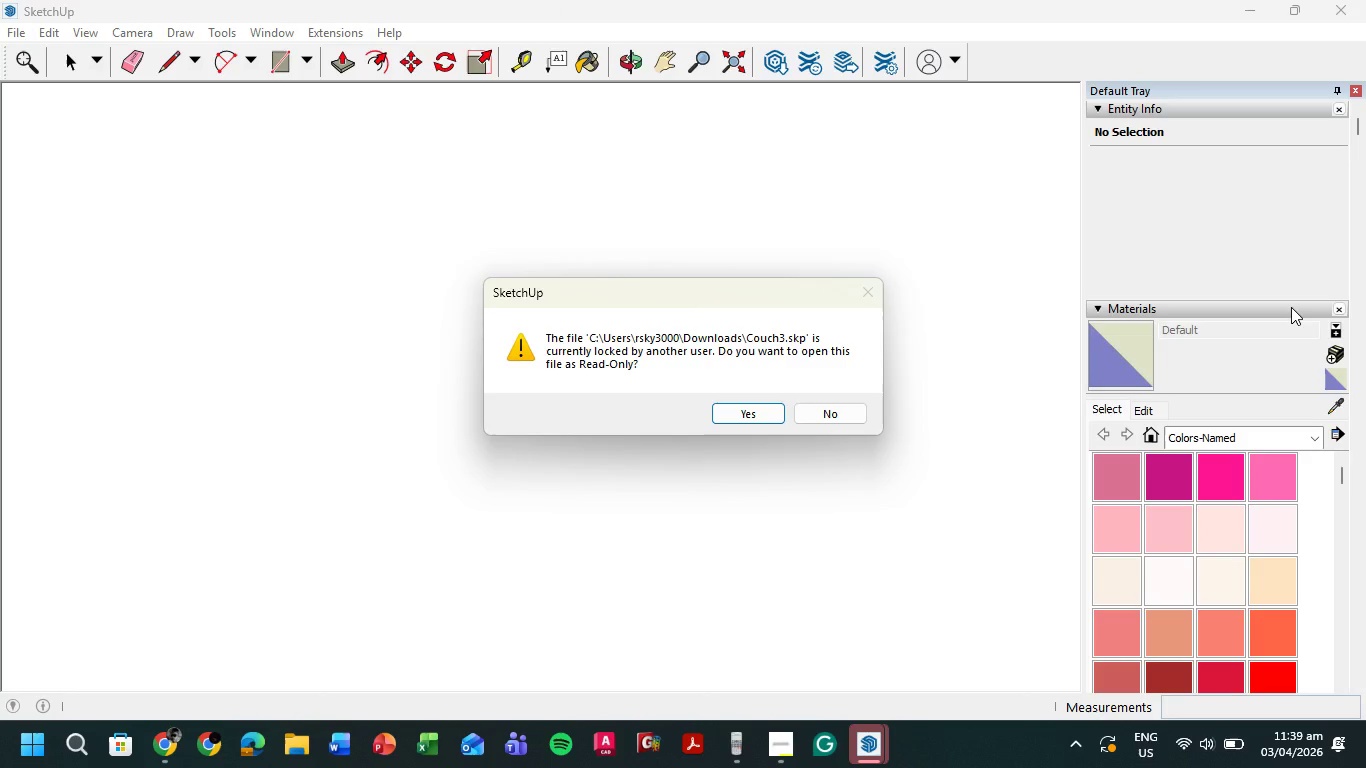 
wait(25.84)
 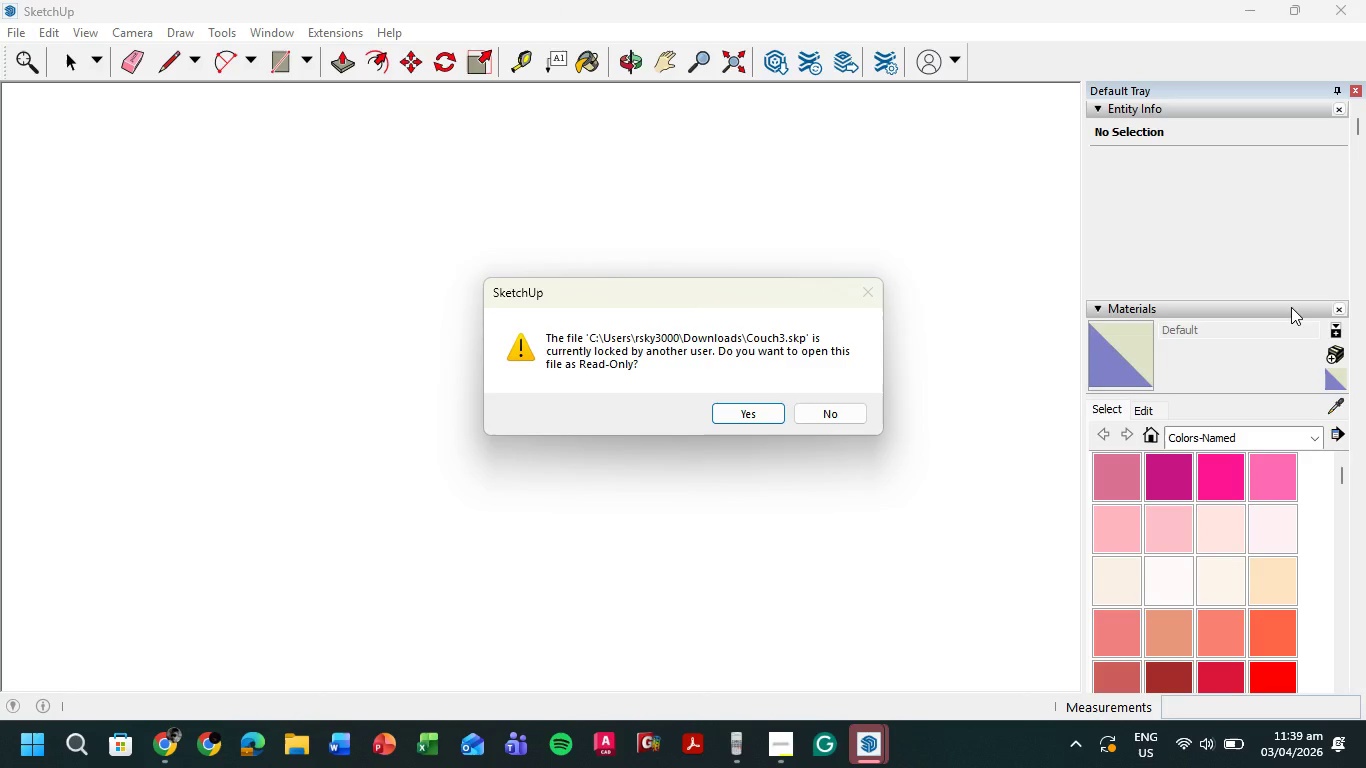 
left_click([814, 412])
 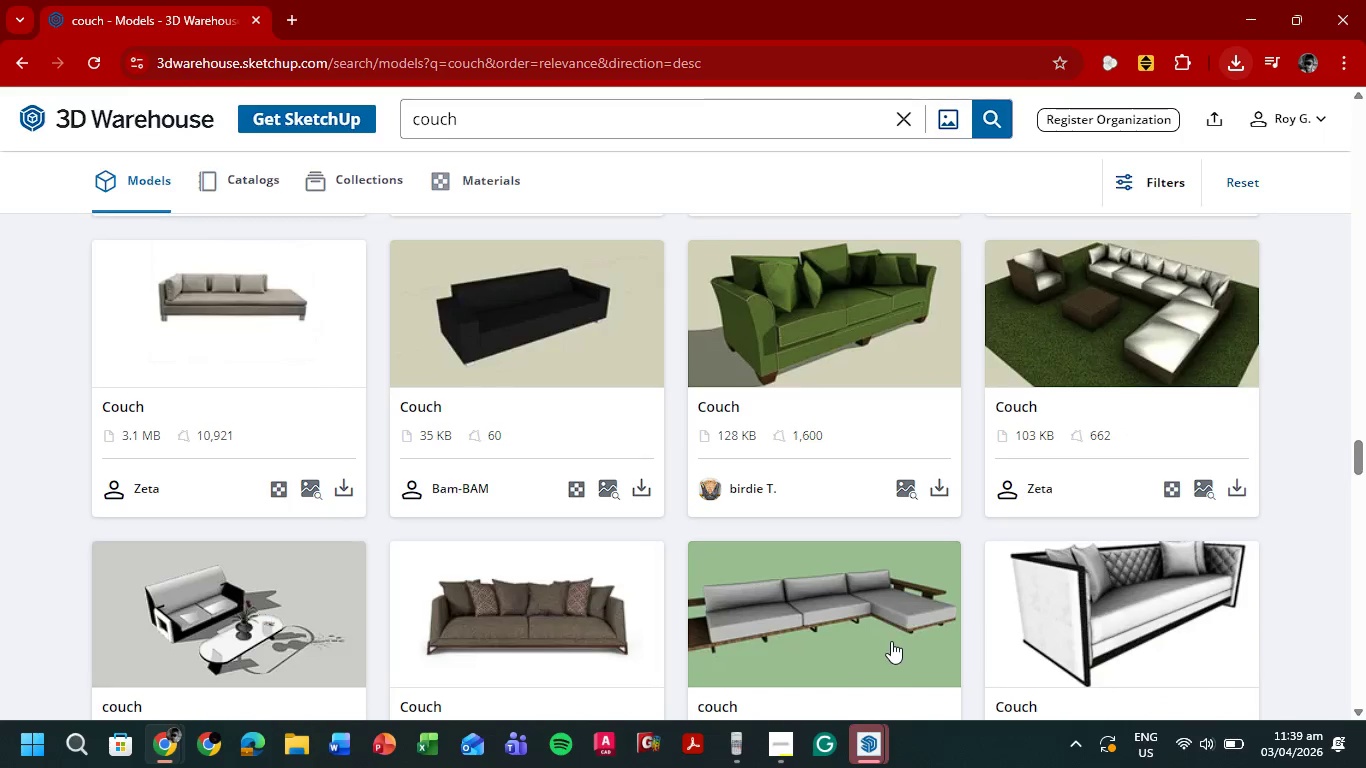 
mouse_move([907, 741])
 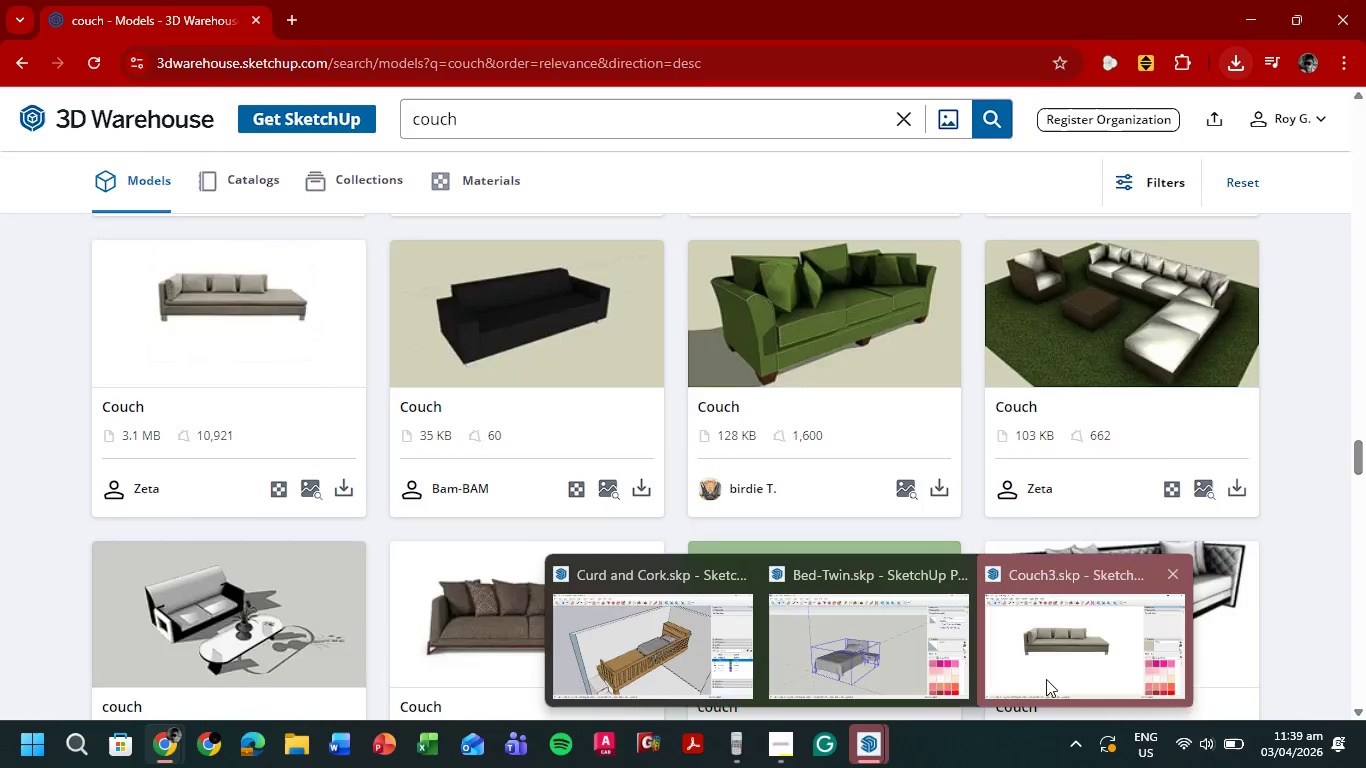 
left_click([1047, 679])
 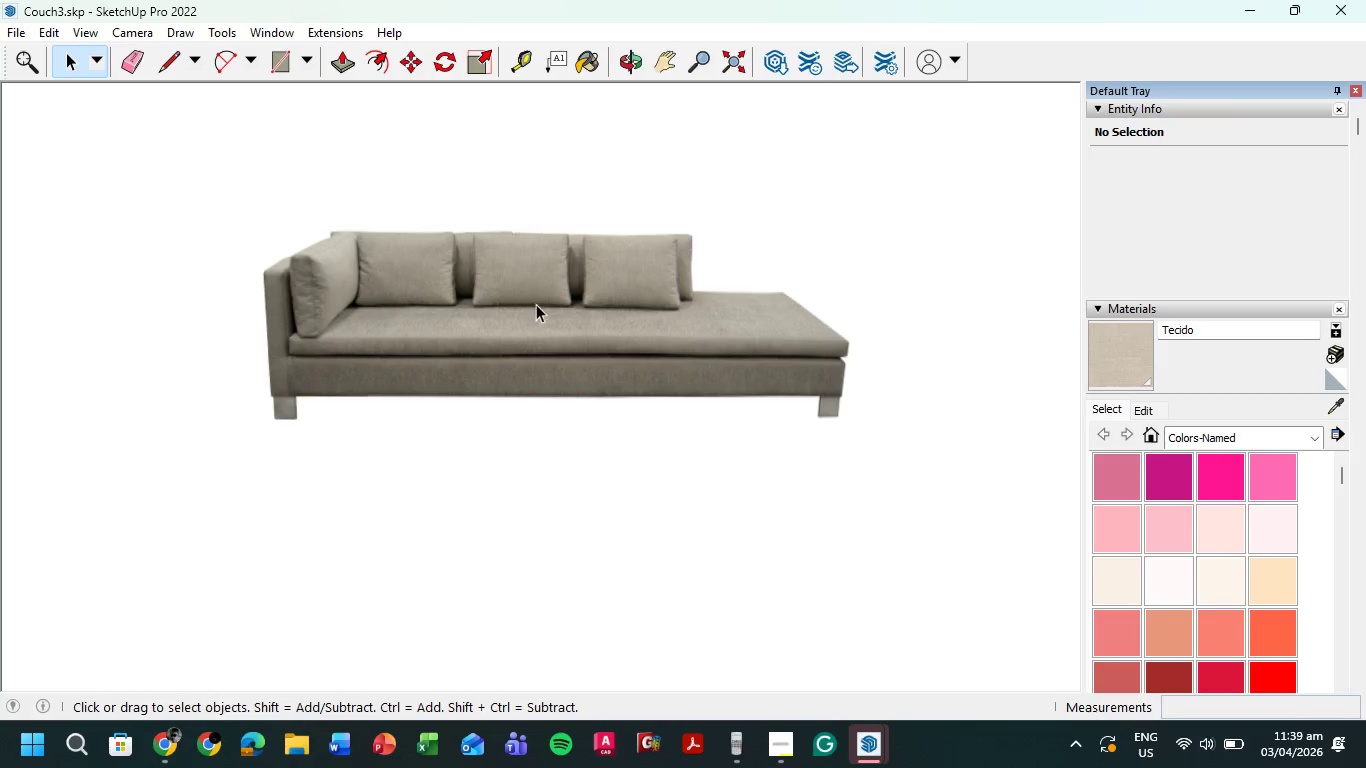 
left_click([459, 358])
 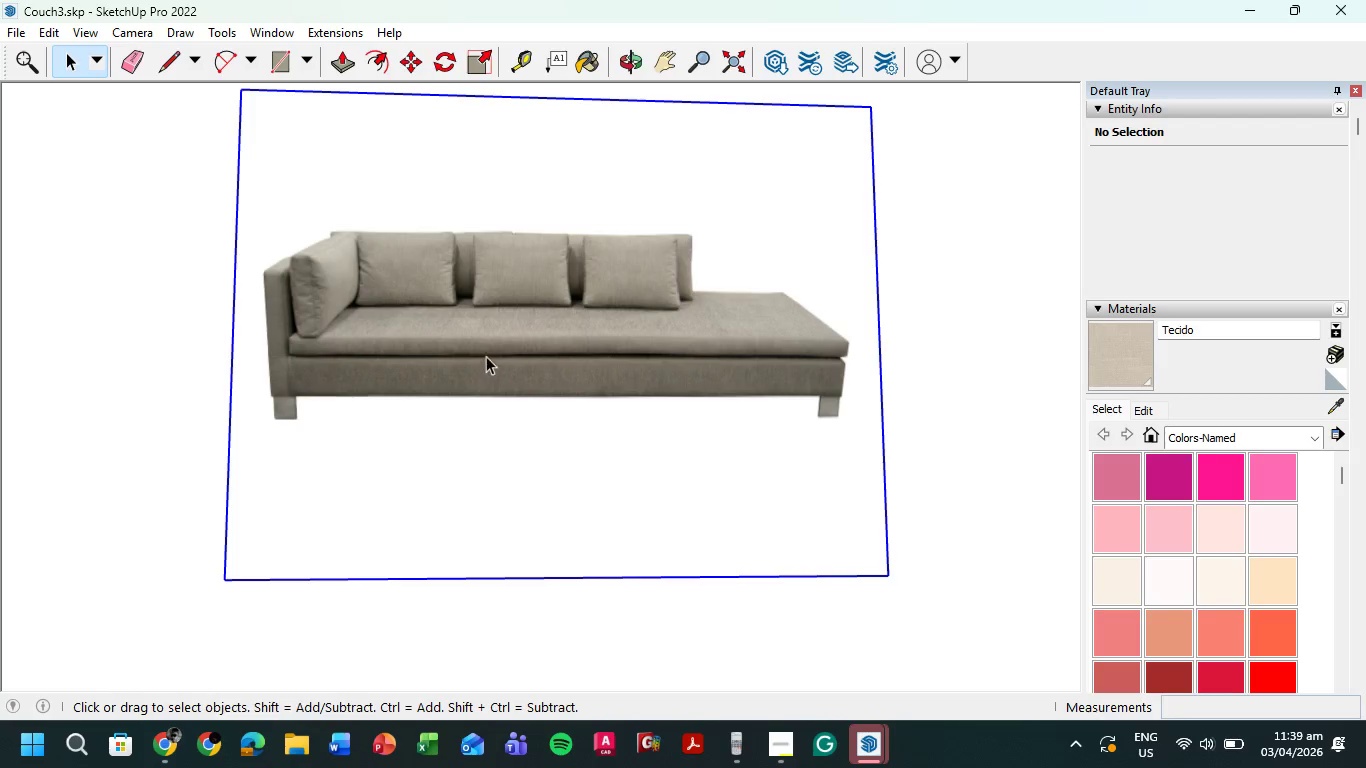 
scroll: coordinate [506, 347], scroll_direction: down, amount: 5.0
 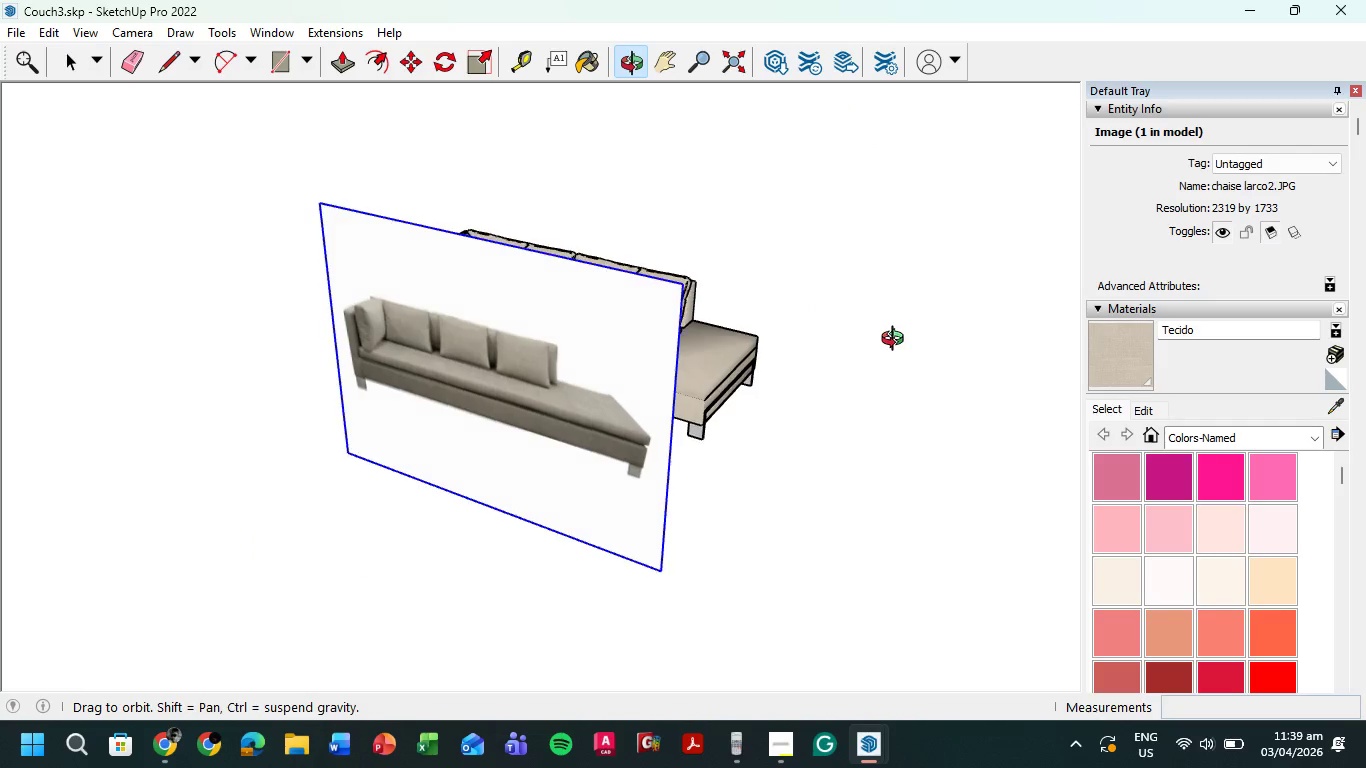 
key(Delete)
 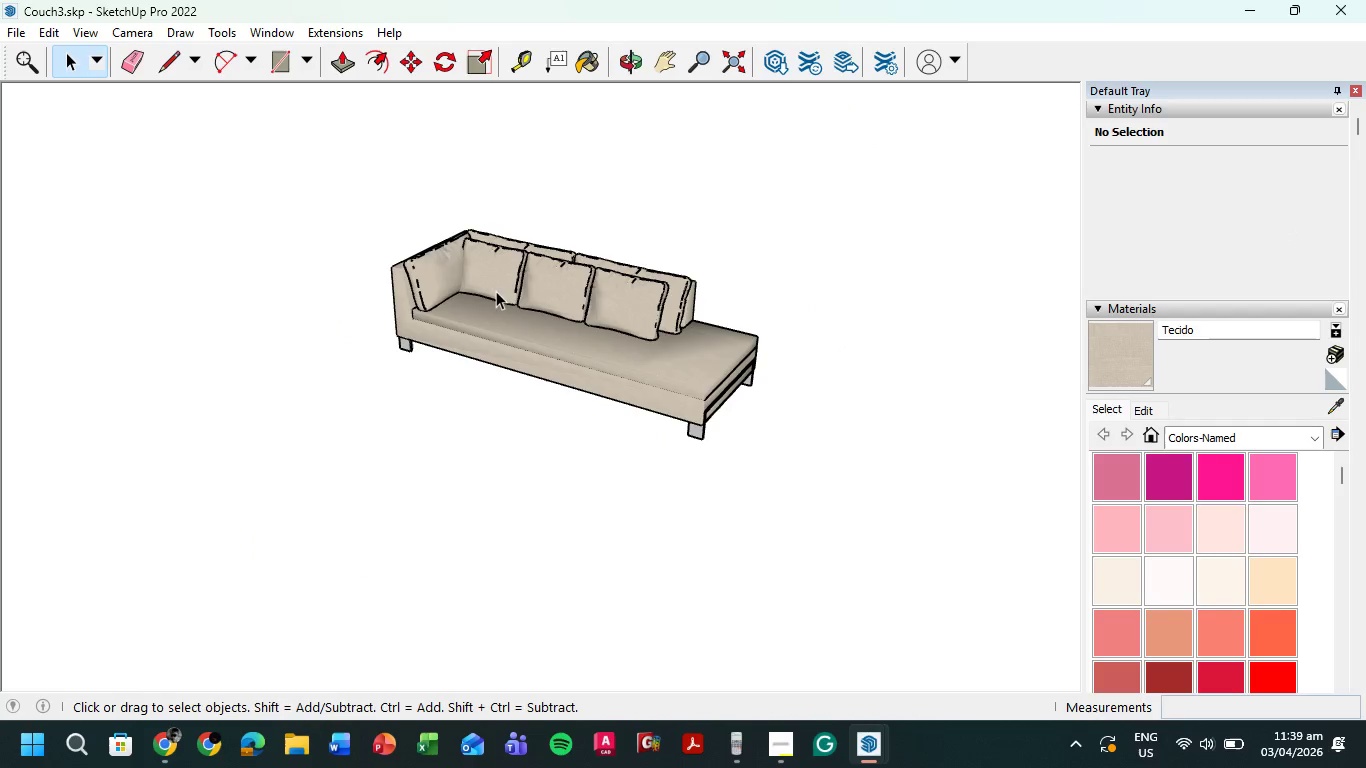 
left_click([486, 291])
 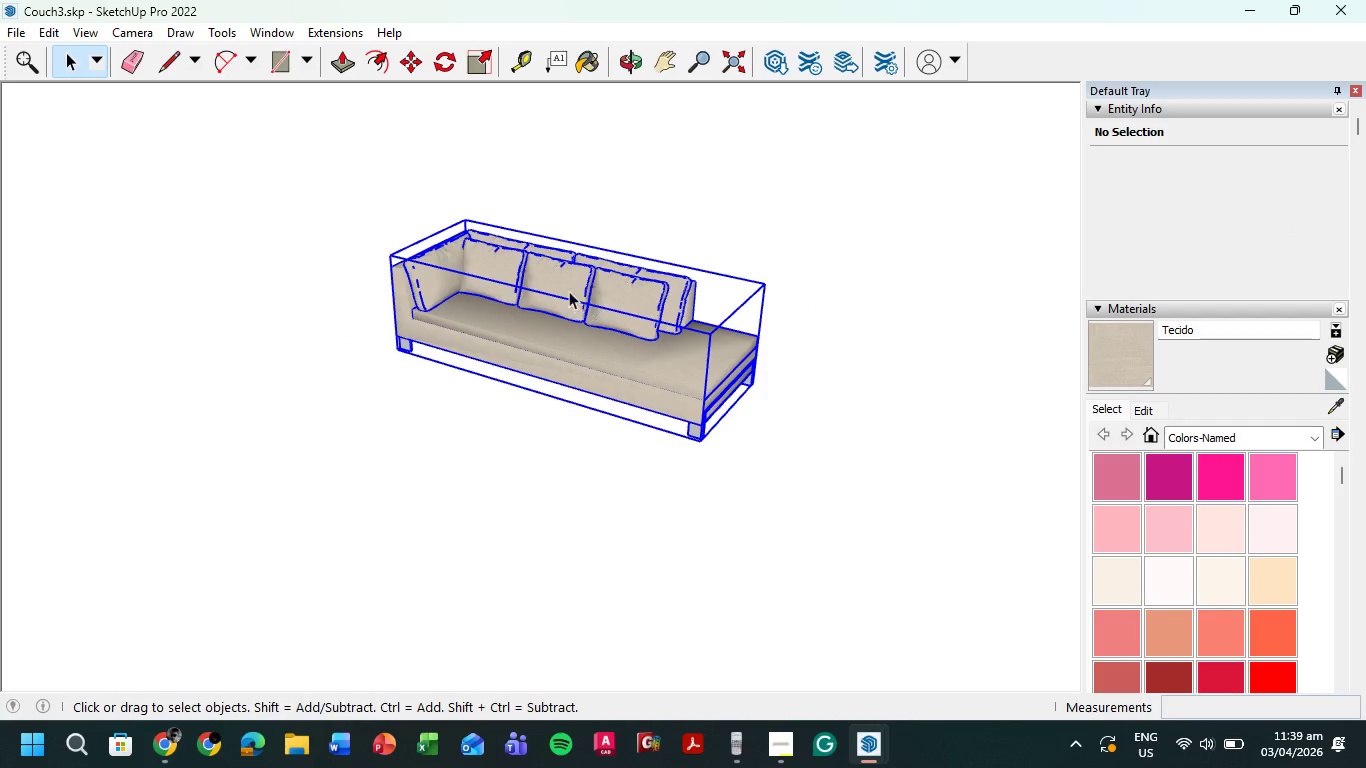 
scroll: coordinate [614, 283], scroll_direction: up, amount: 6.0
 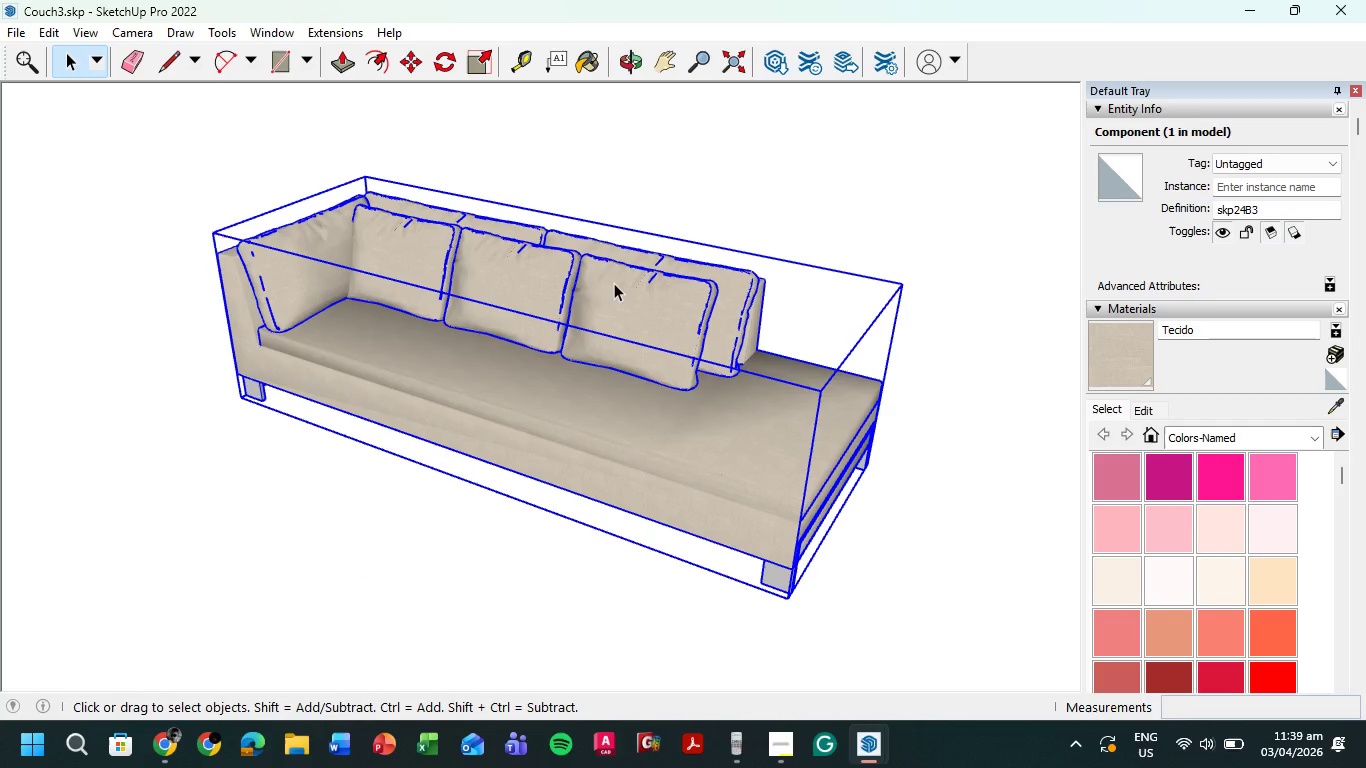 
left_click([832, 196])
 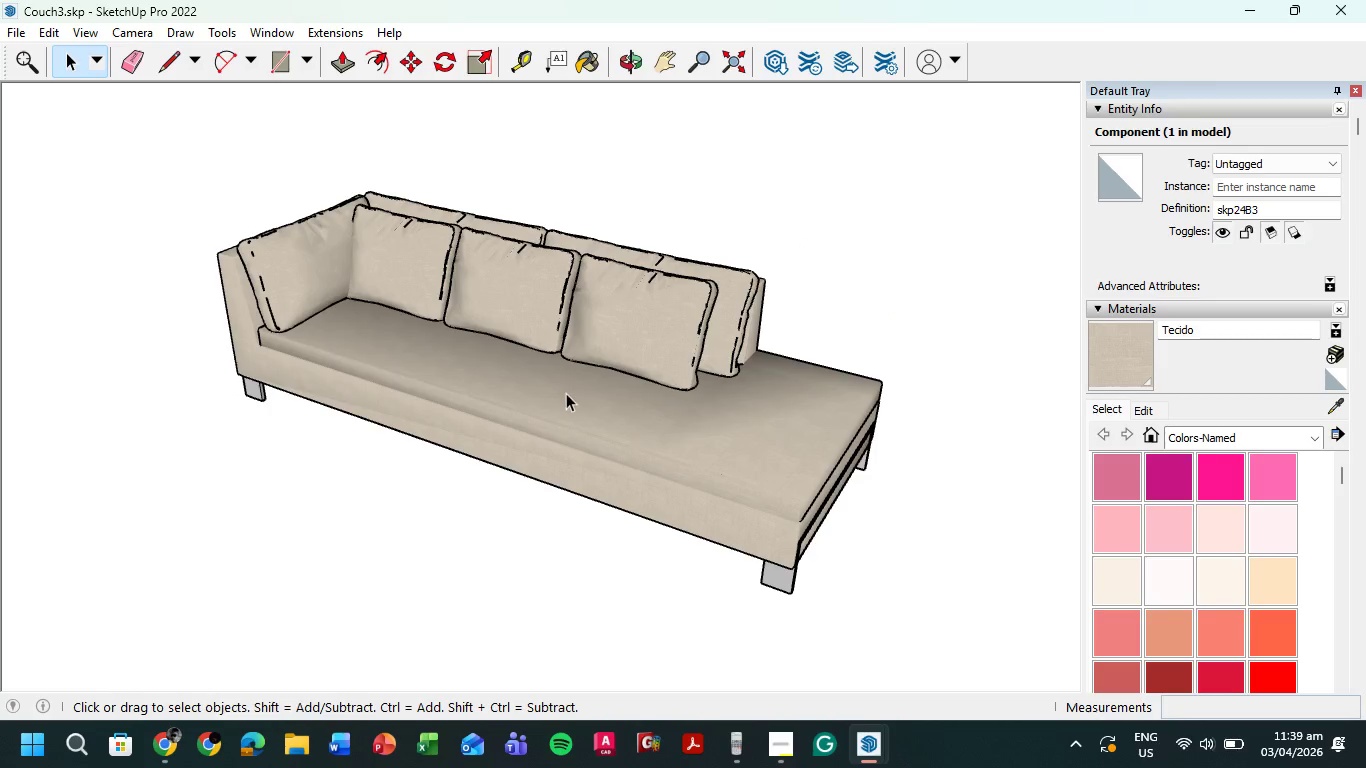 
left_click([566, 393])
 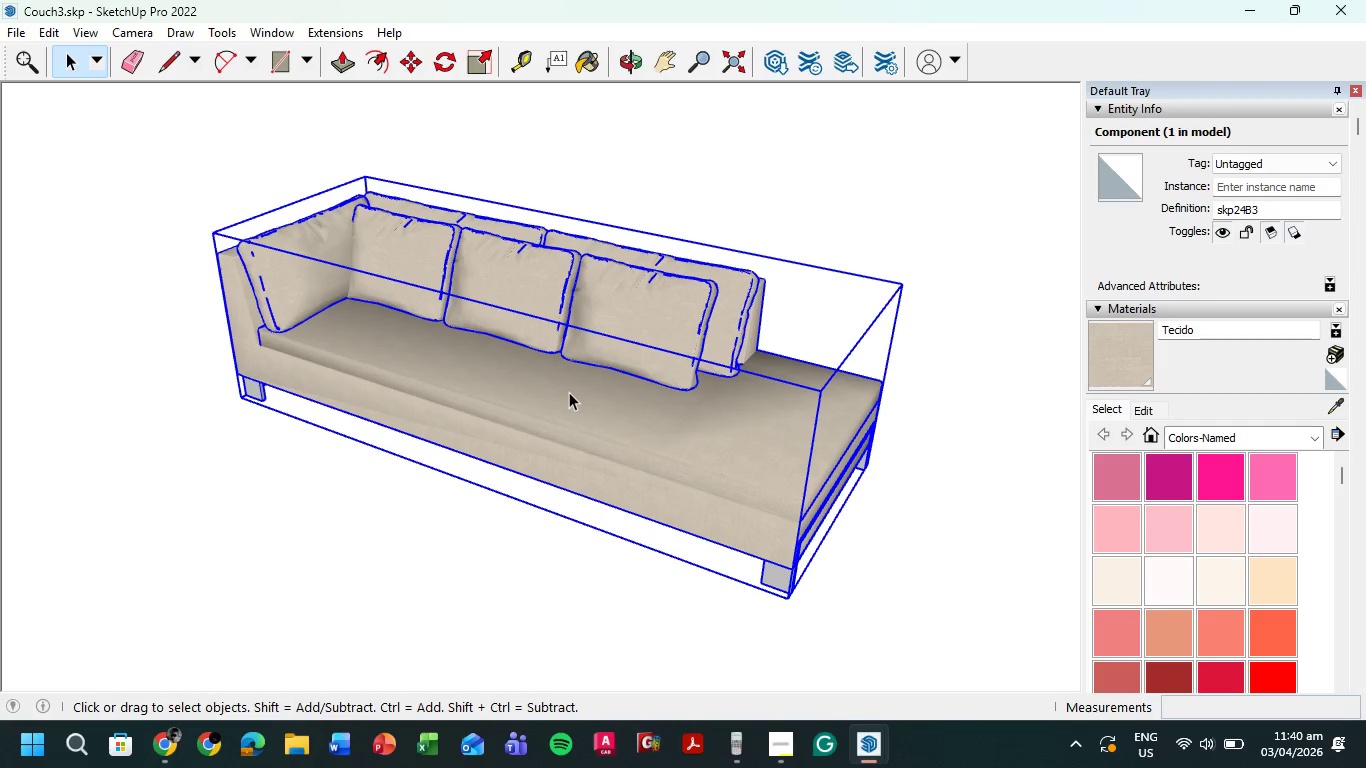 
key(Control+C)
 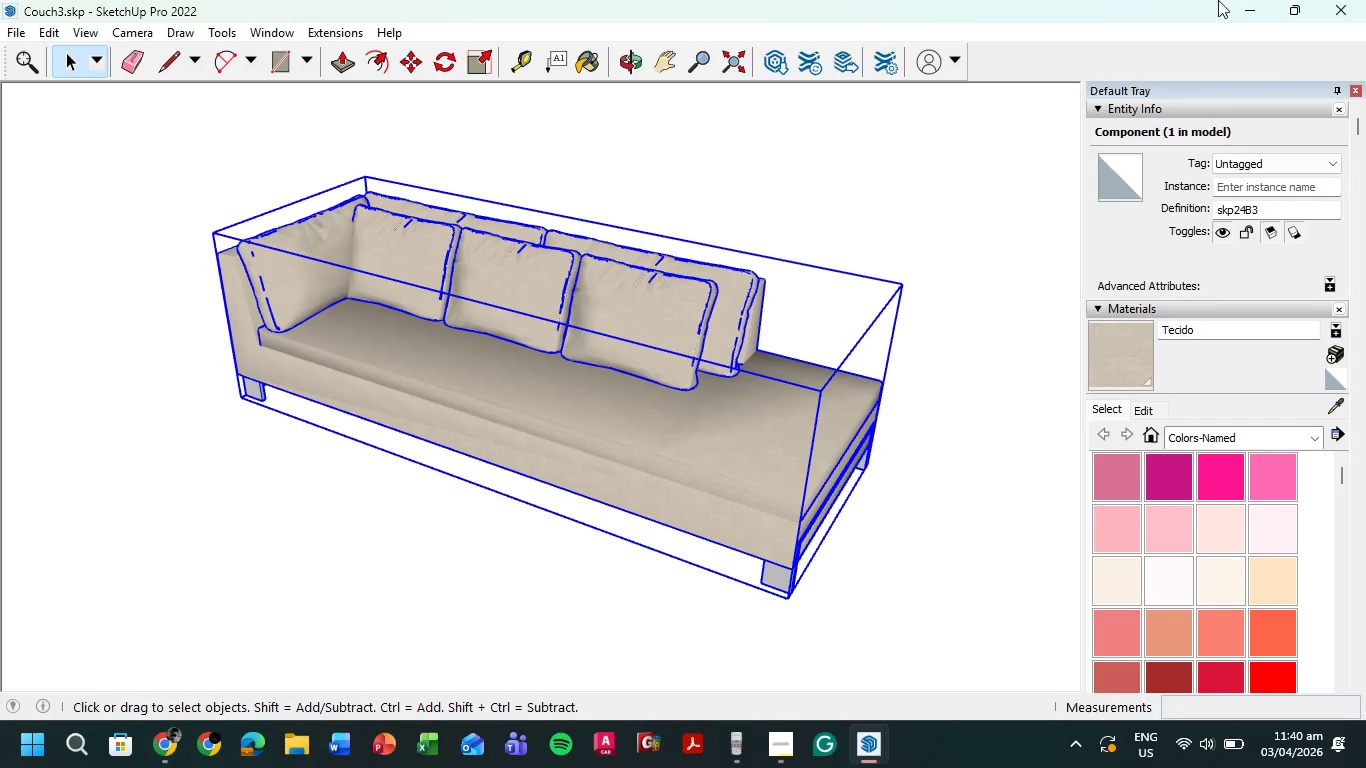 
left_click([1243, 8])
 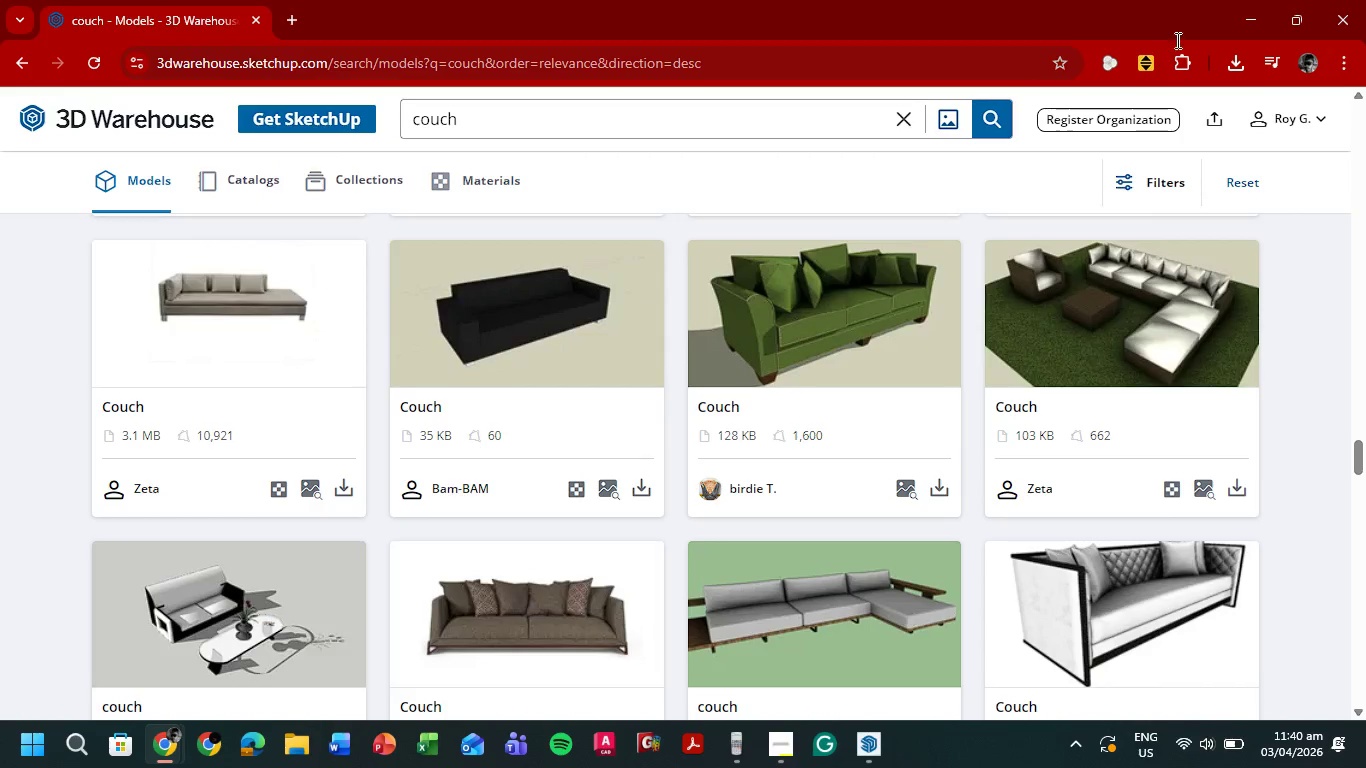 
left_click([1260, 20])
 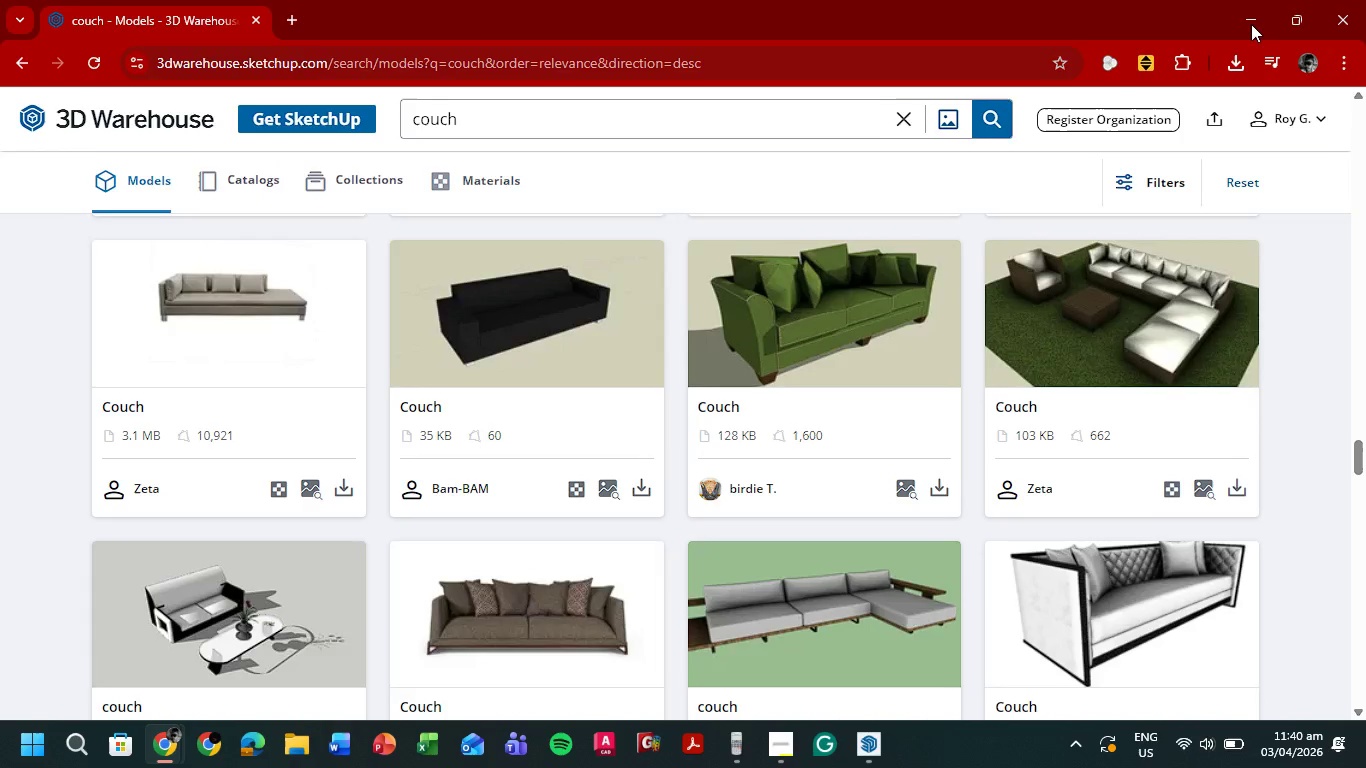 
left_click([1251, 24])
 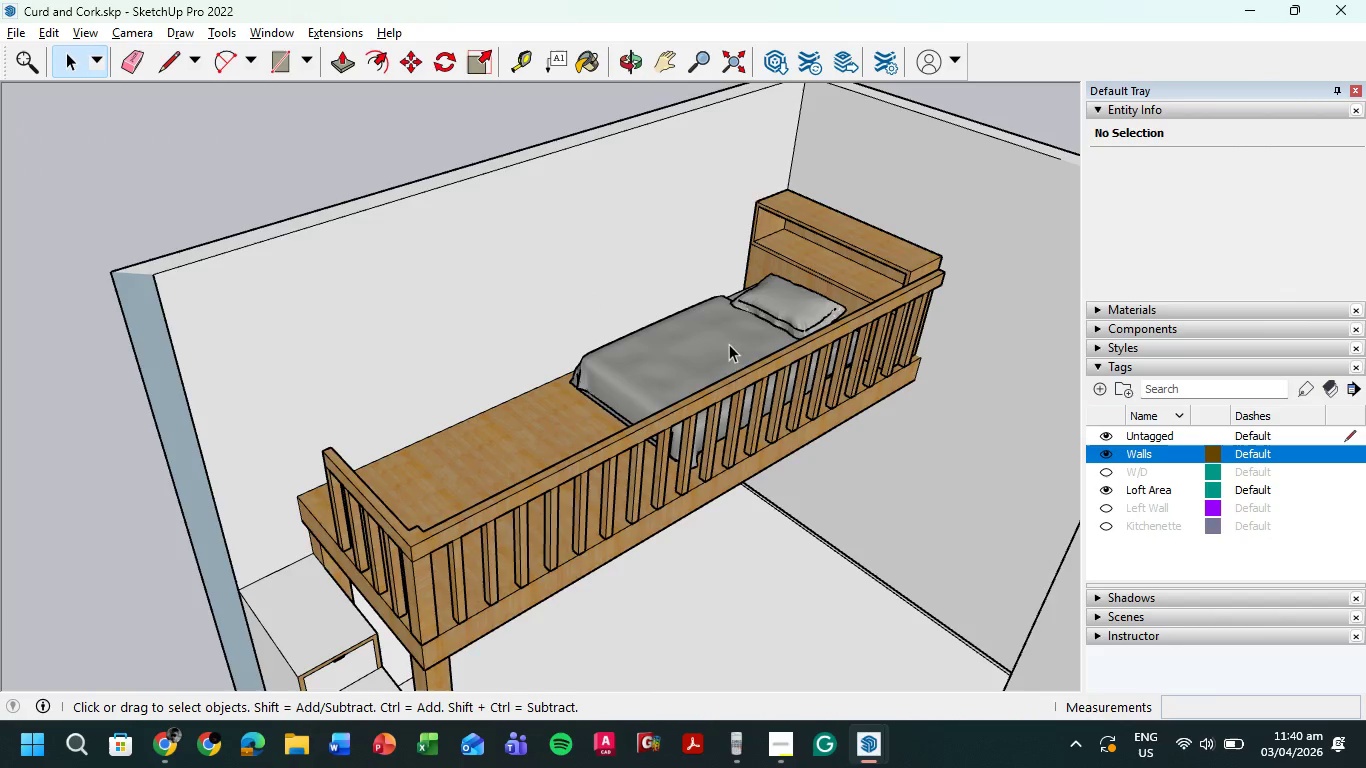 
scroll: coordinate [812, 354], scroll_direction: down, amount: 11.0
 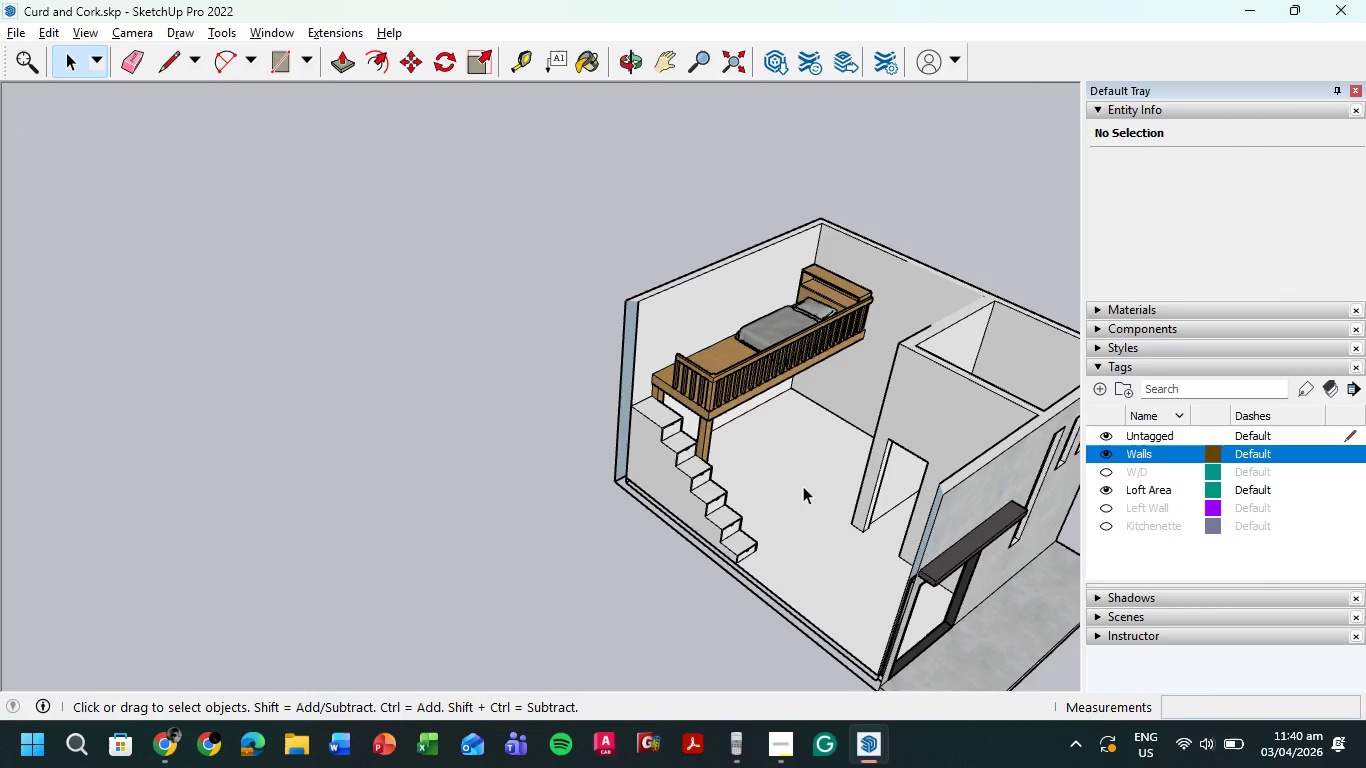 
hold_key(key=ShiftLeft, duration=0.31)
 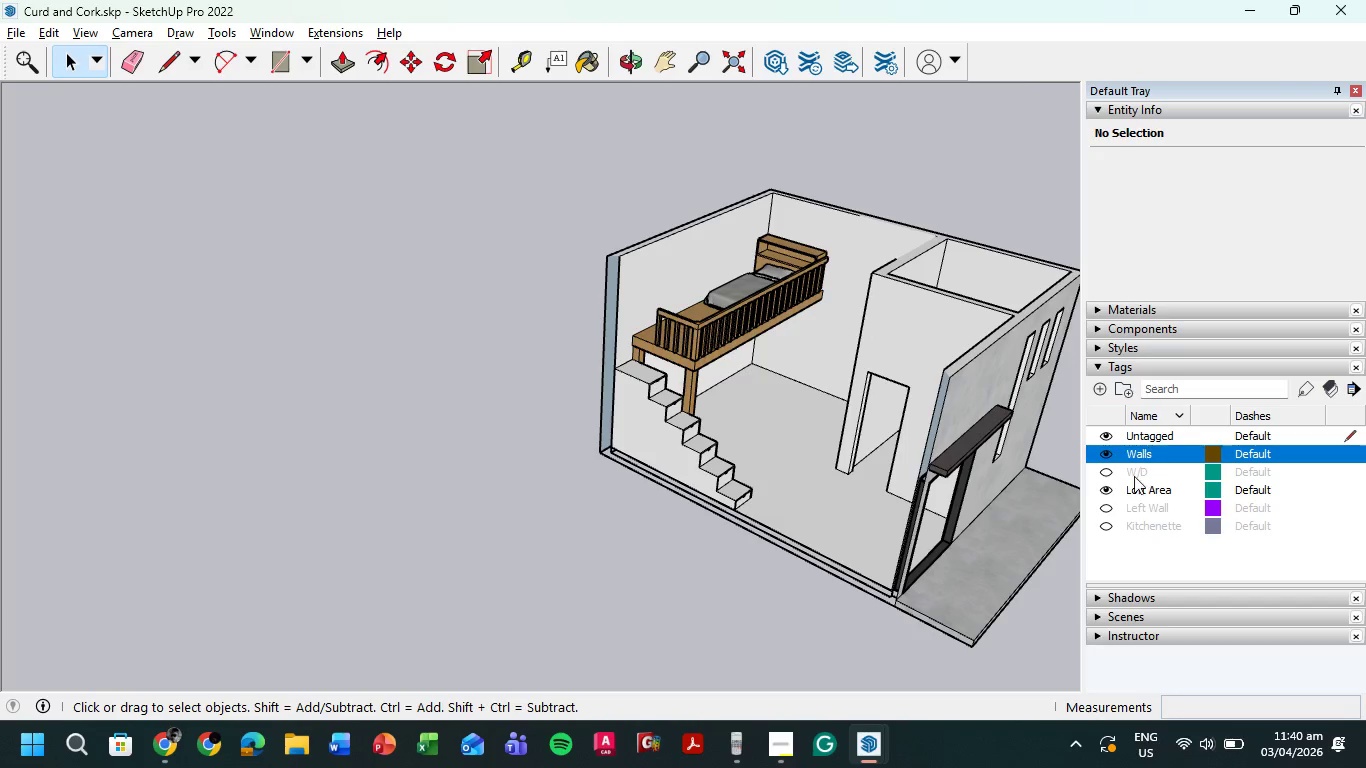 
left_click([1106, 454])
 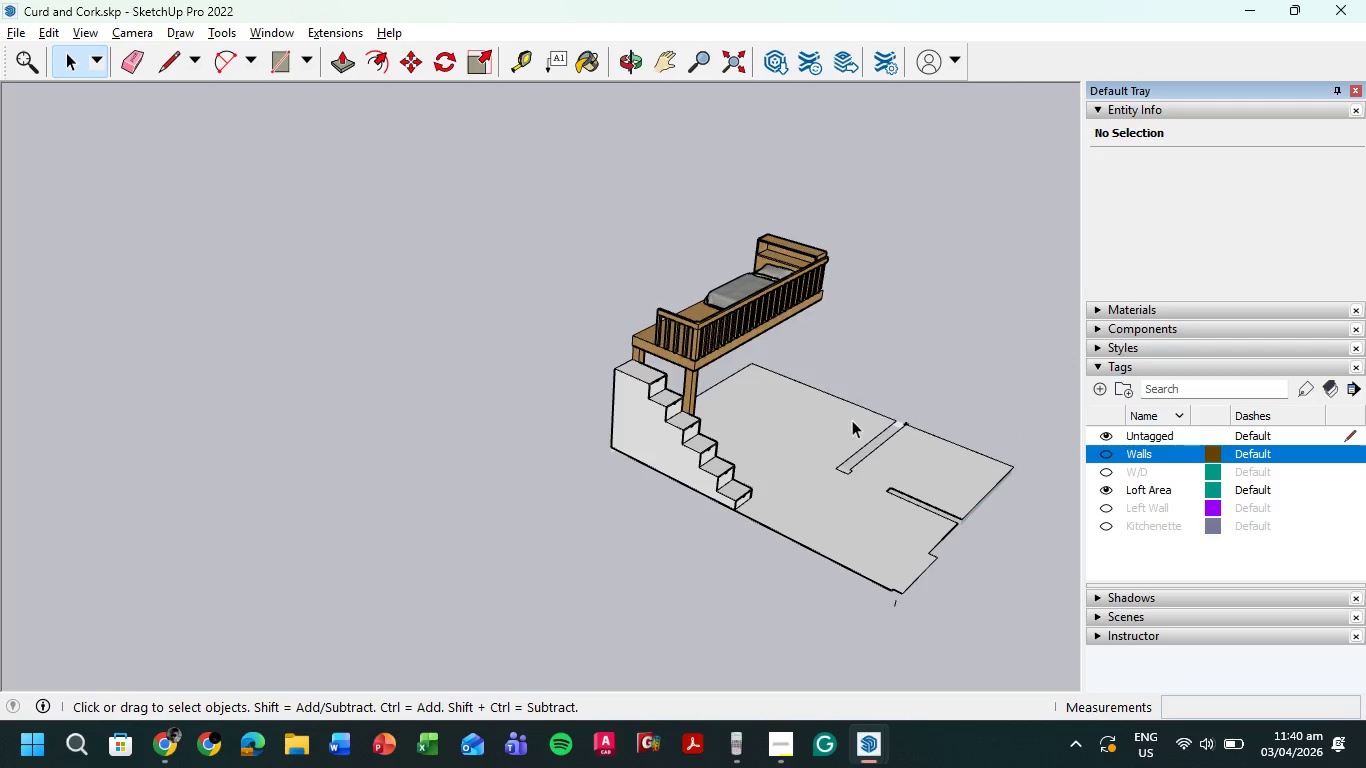 
scroll: coordinate [855, 424], scroll_direction: up, amount: 4.0
 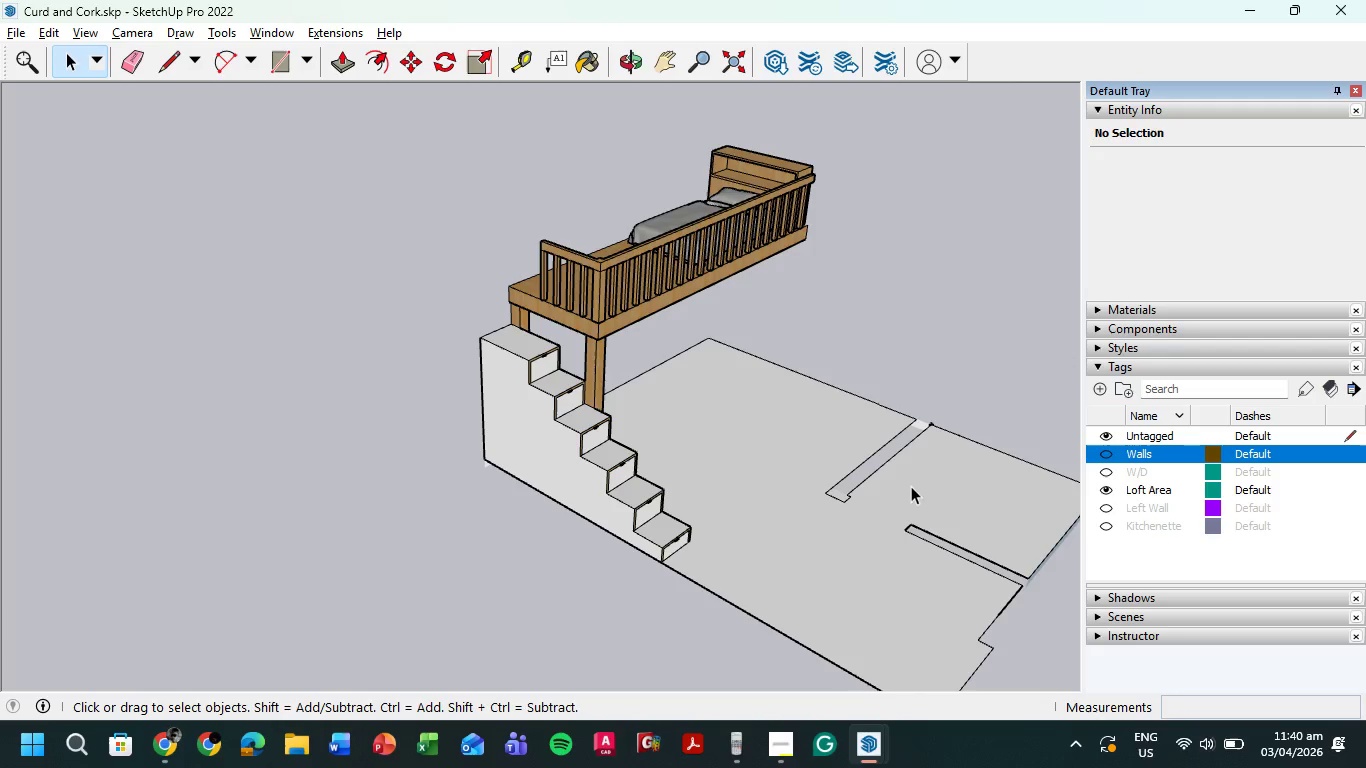 
hold_key(key=ShiftLeft, duration=0.33)
 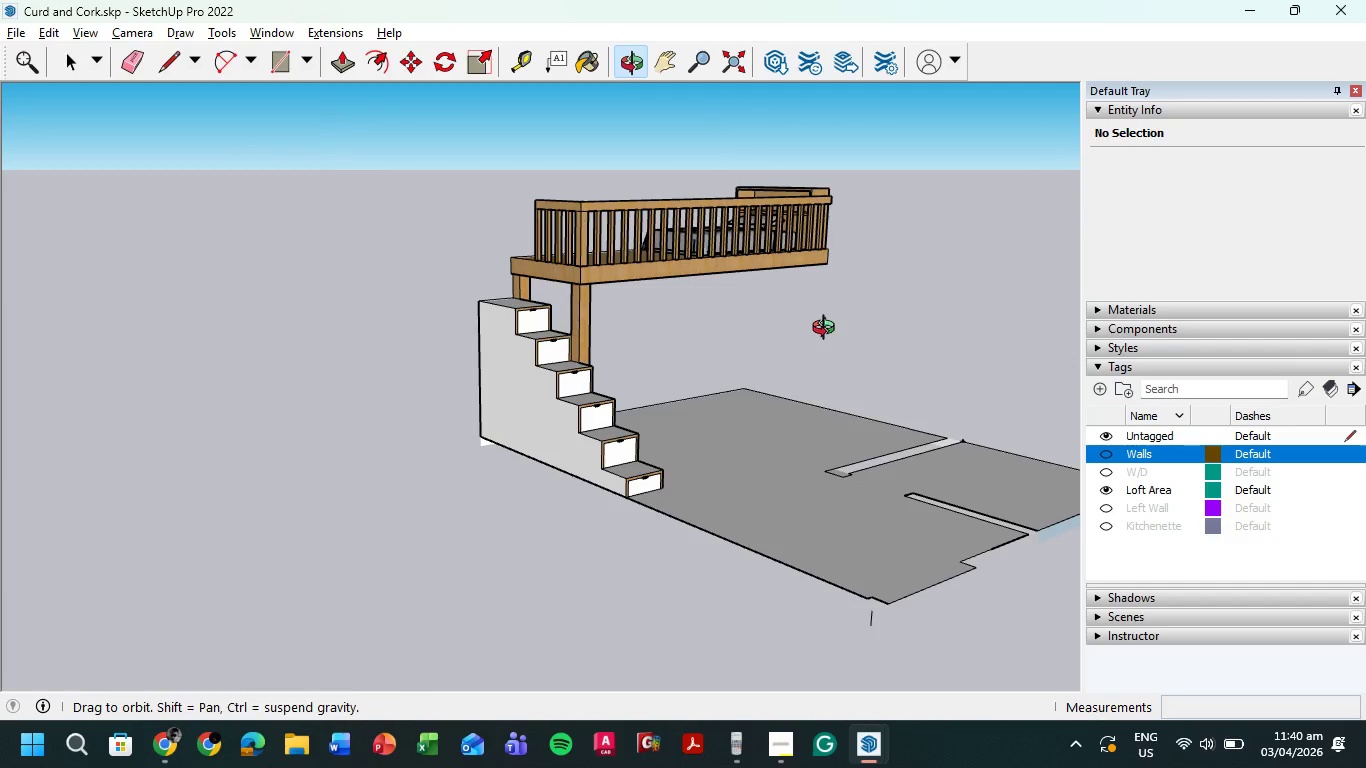 
key(Control+V)
 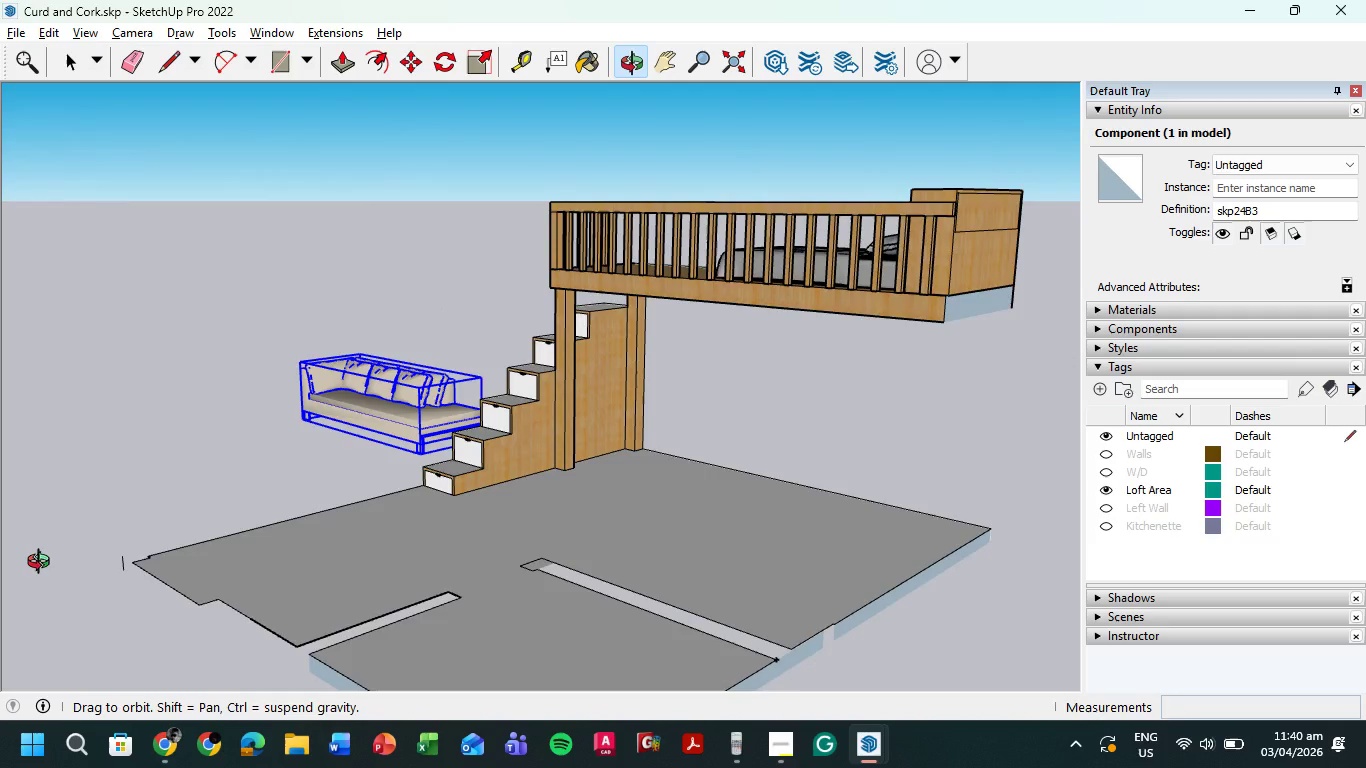 
wait(9.88)
 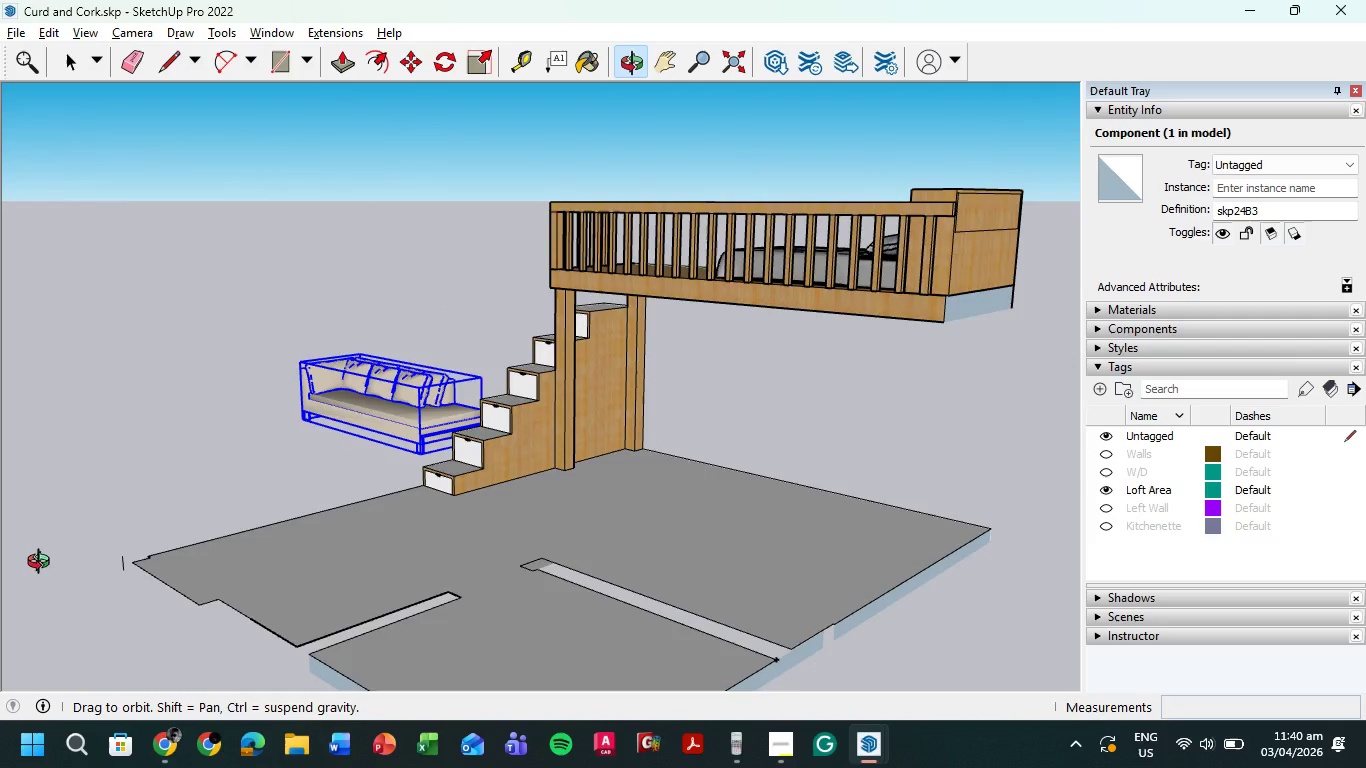 
right_click([343, 381])
 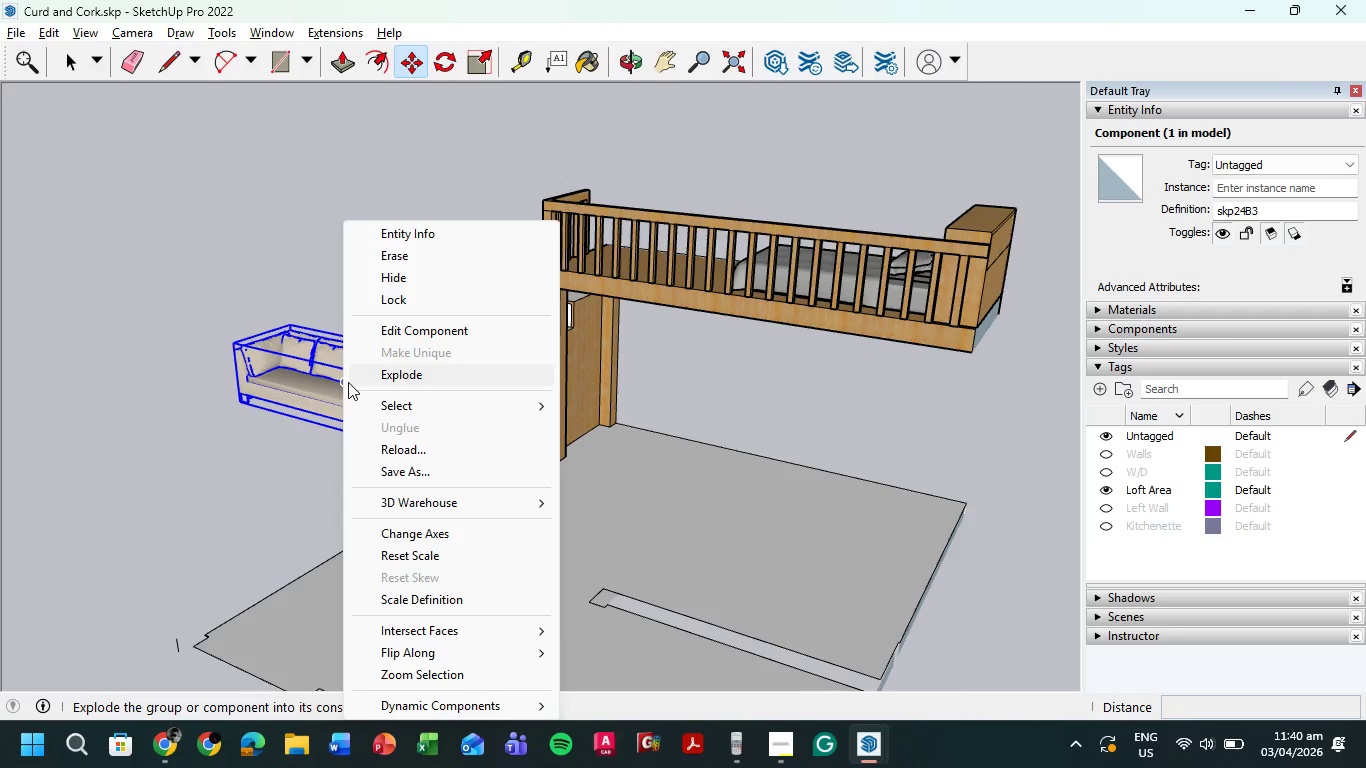 
scroll: coordinate [475, 514], scroll_direction: down, amount: 2.0
 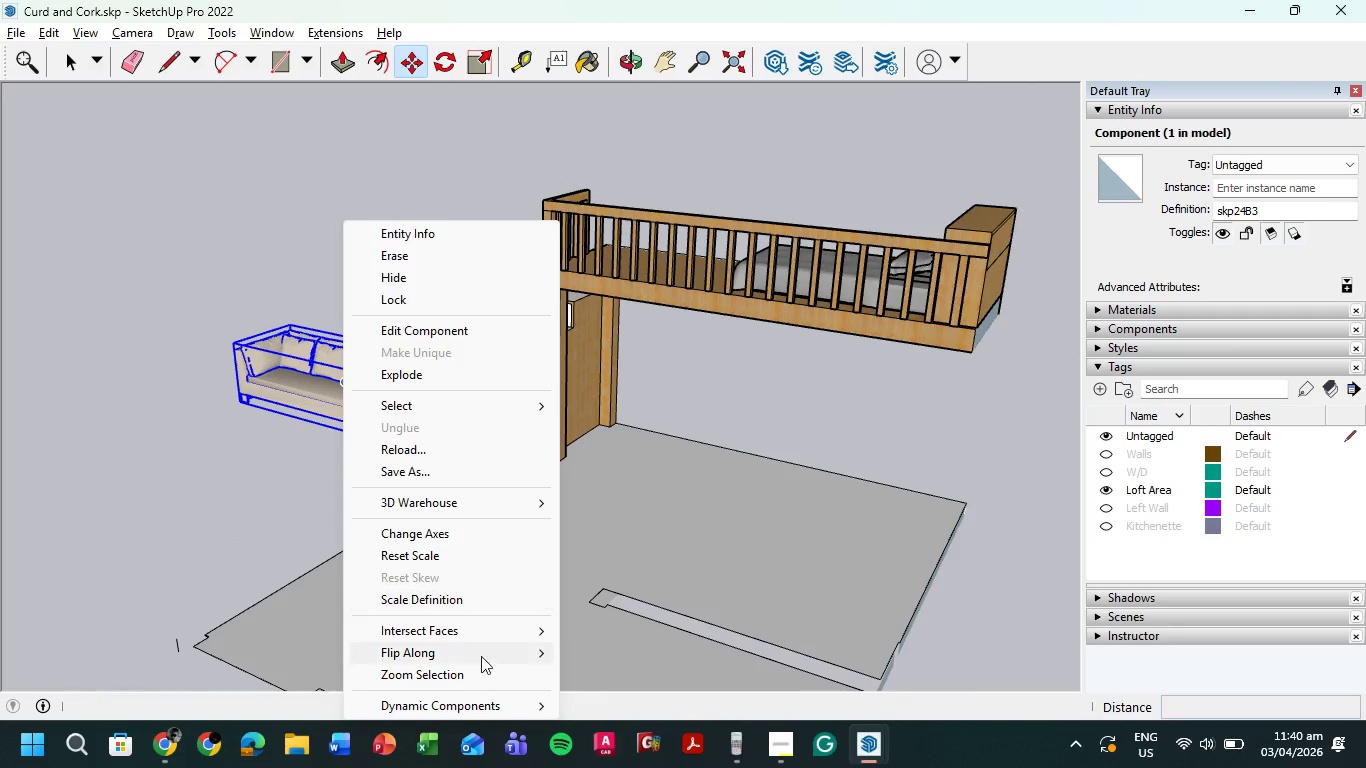 
mouse_move([511, 654])
 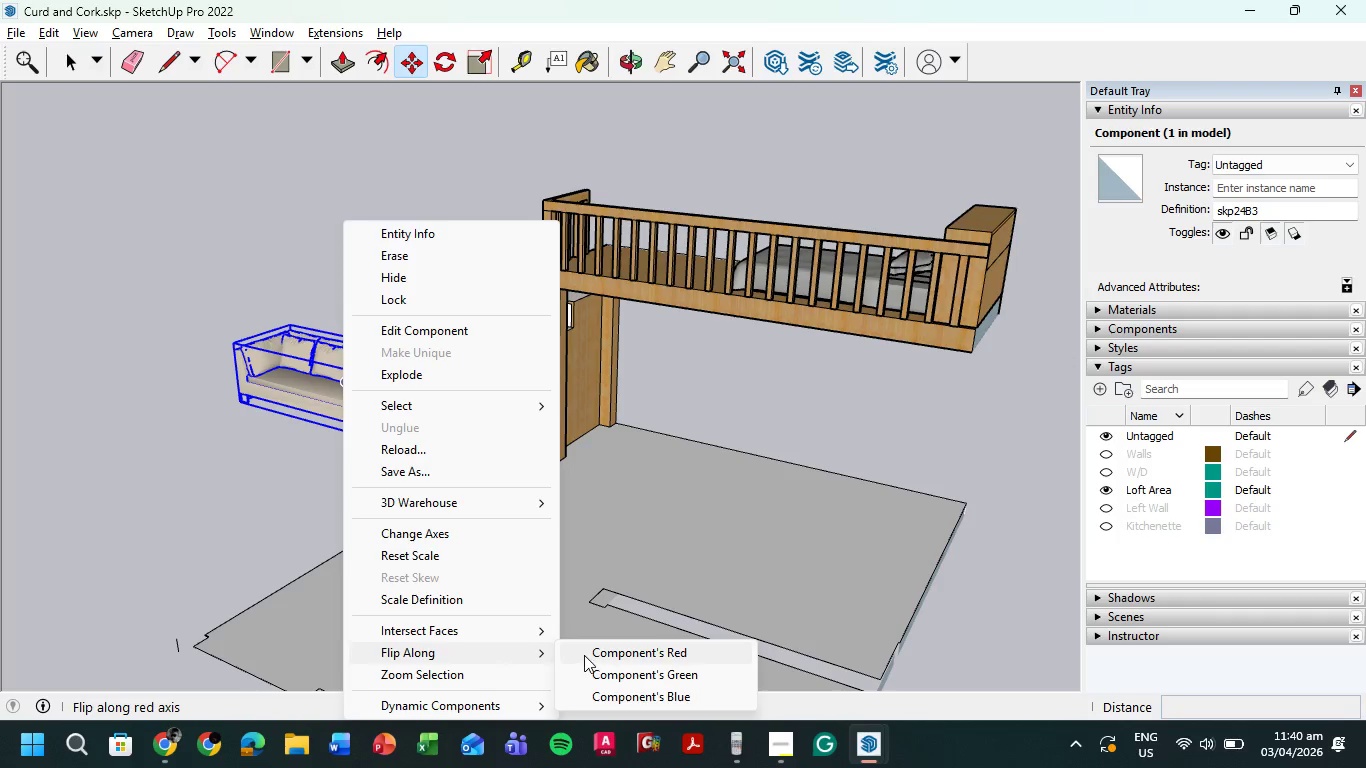 
left_click([584, 655])
 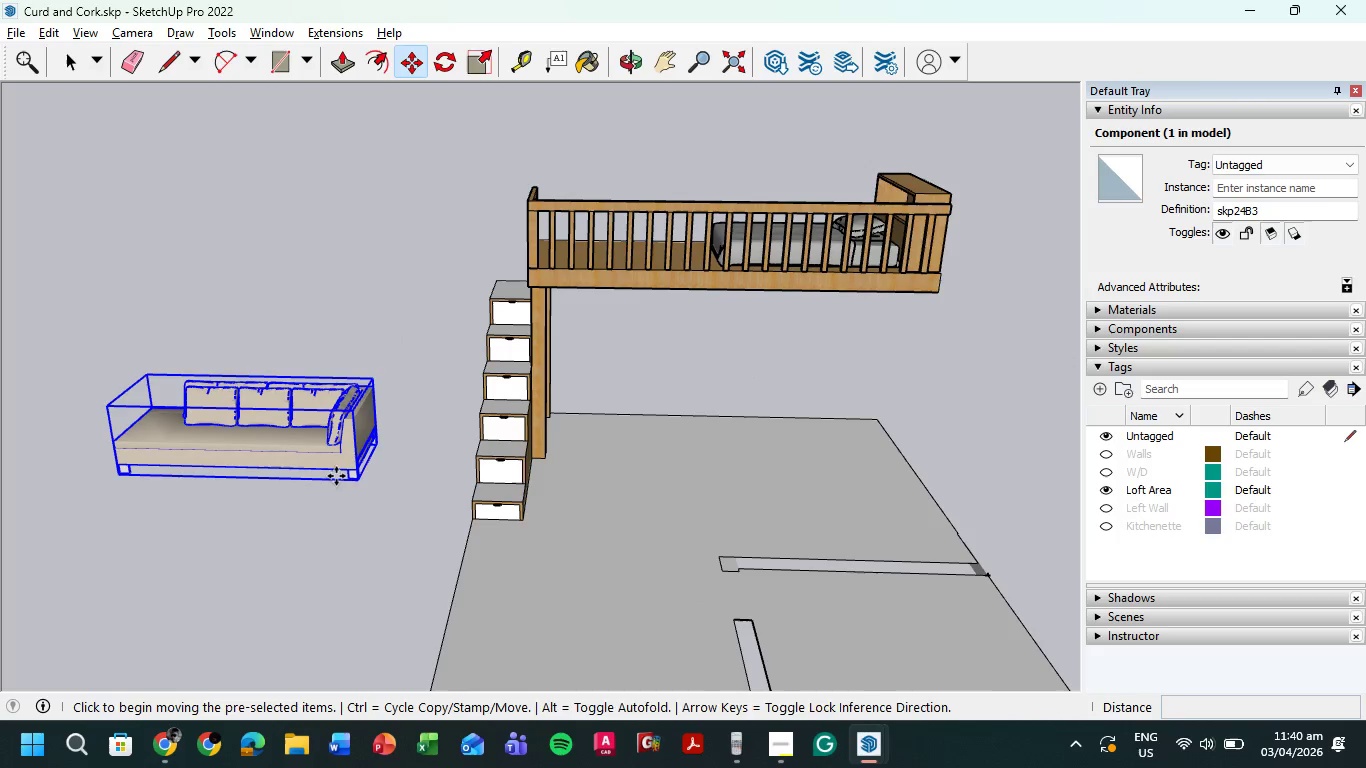 
wait(6.31)
 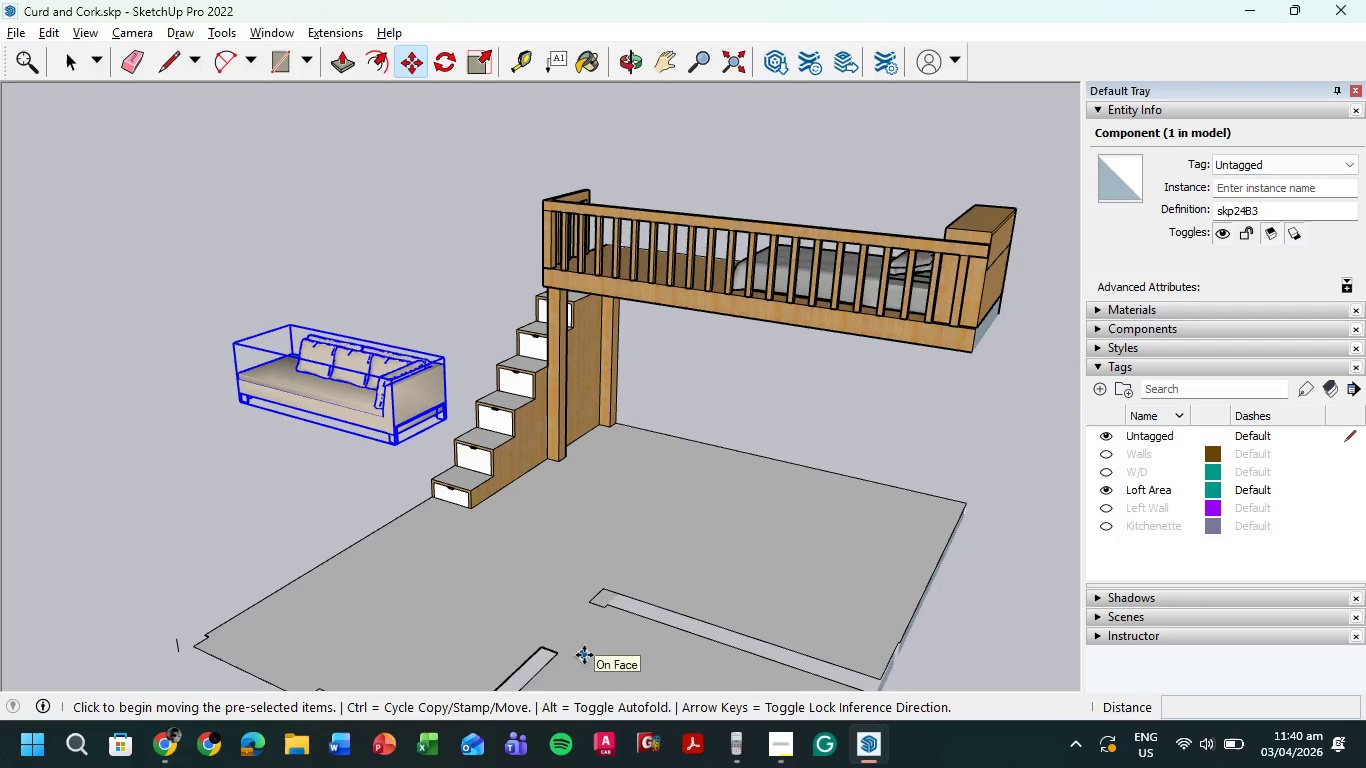 
left_click([444, 66])
 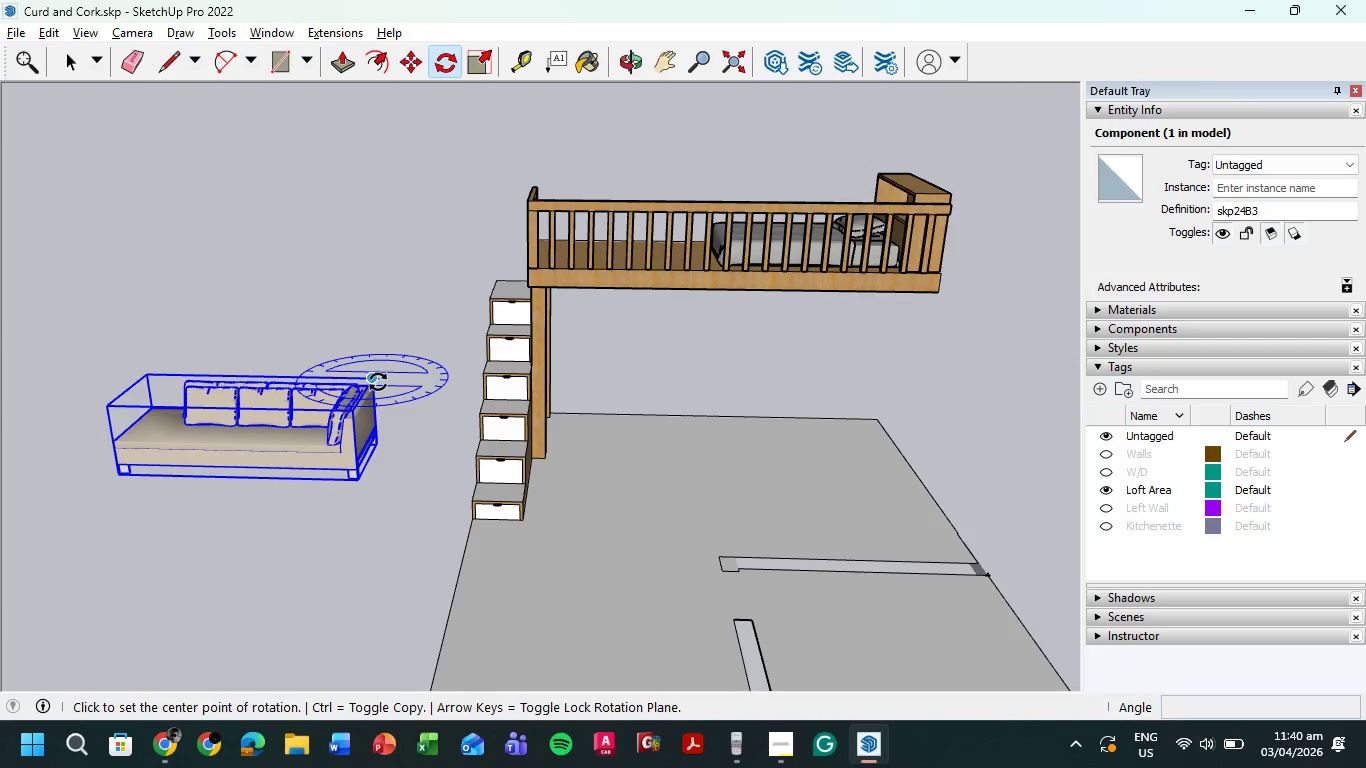 
left_click([376, 379])
 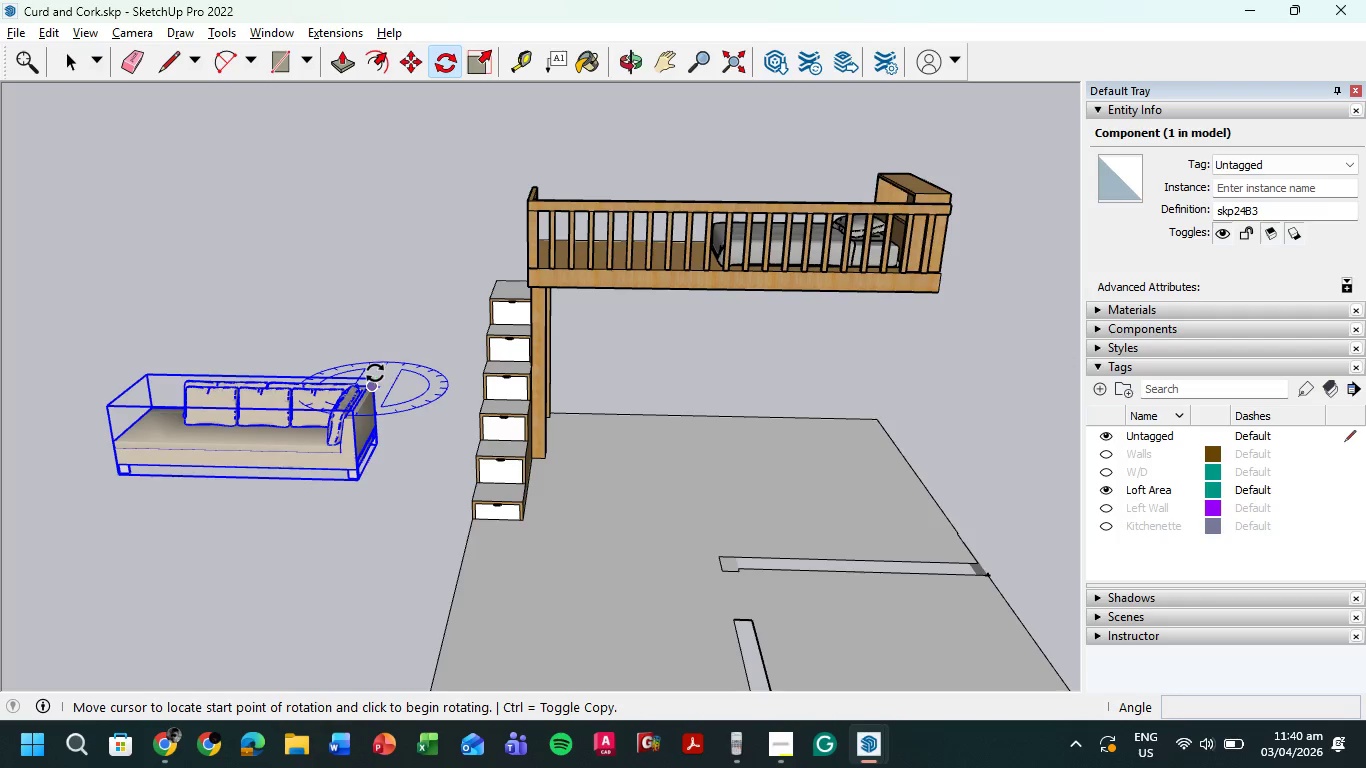 
left_click([374, 373])
 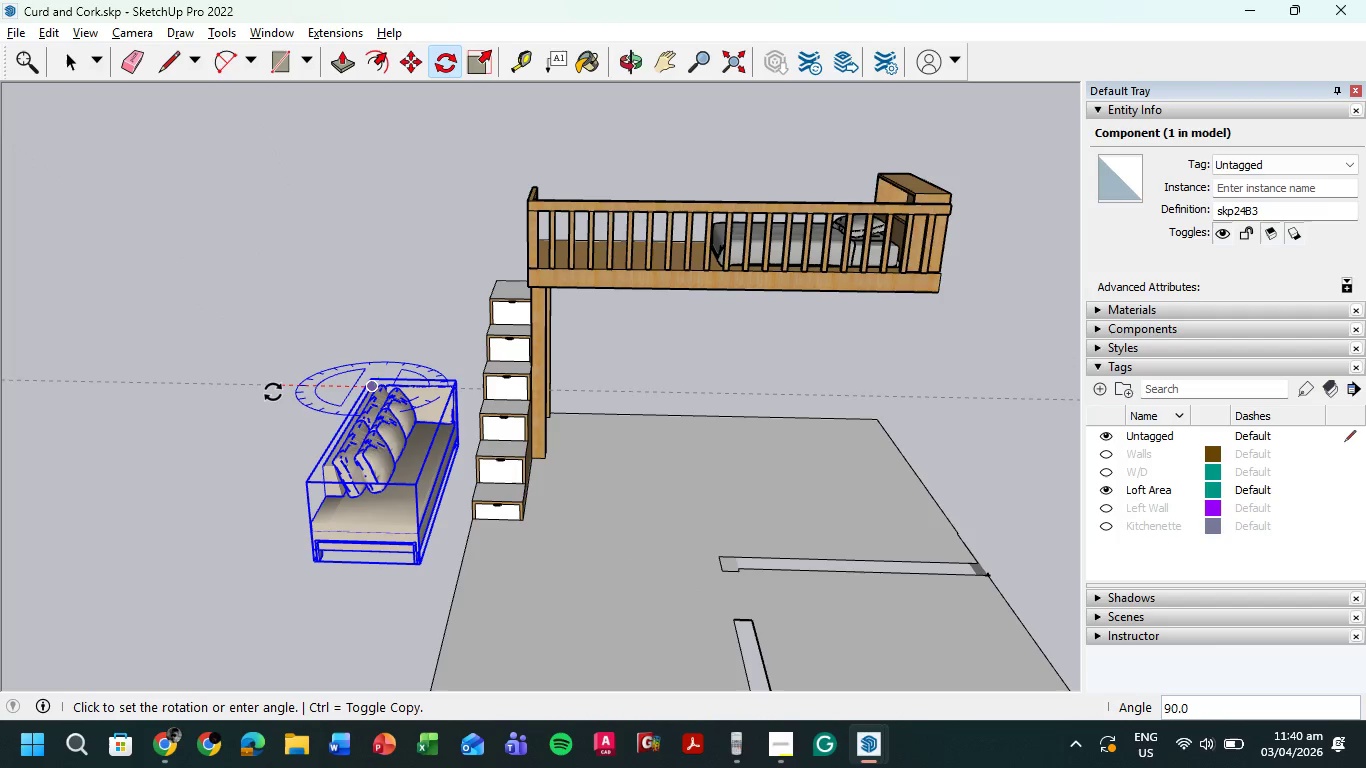 
left_click([273, 392])
 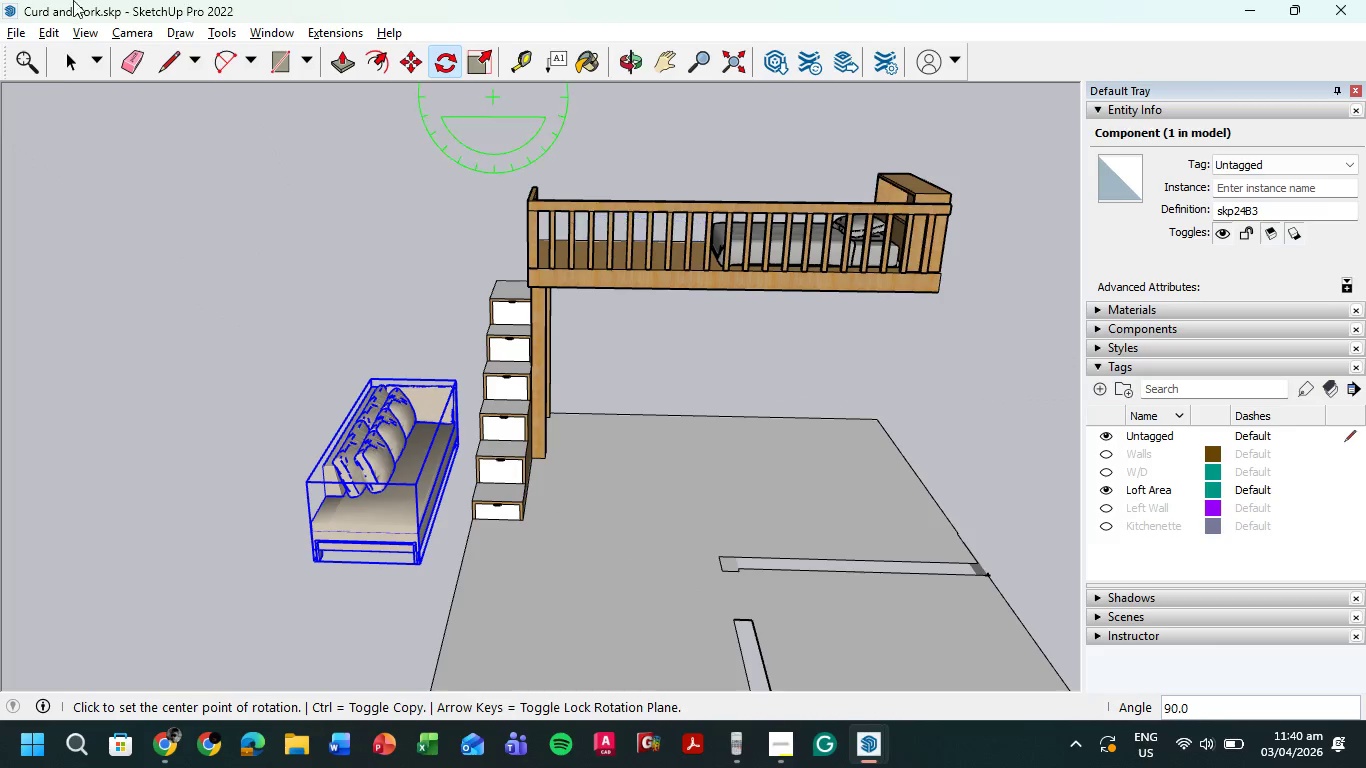 
left_click([63, 62])
 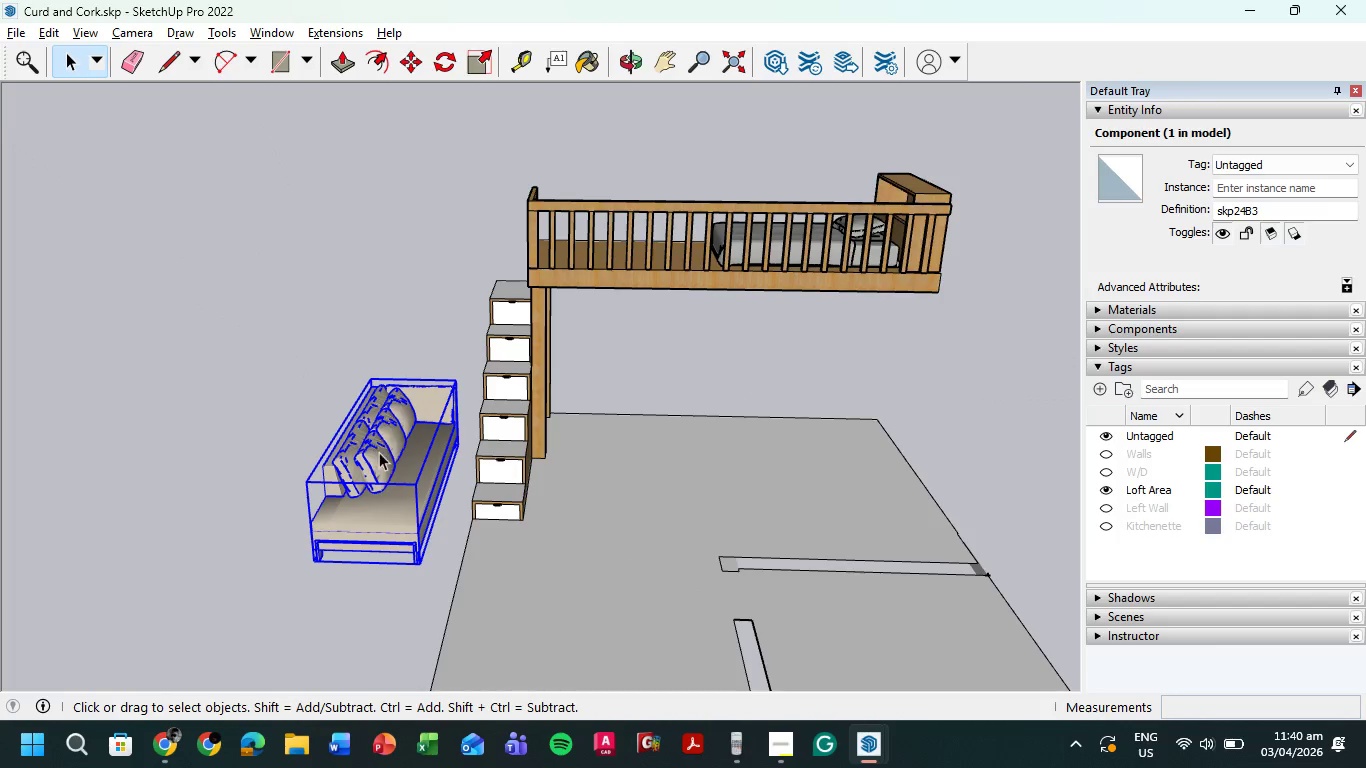 
double_click([377, 457])
 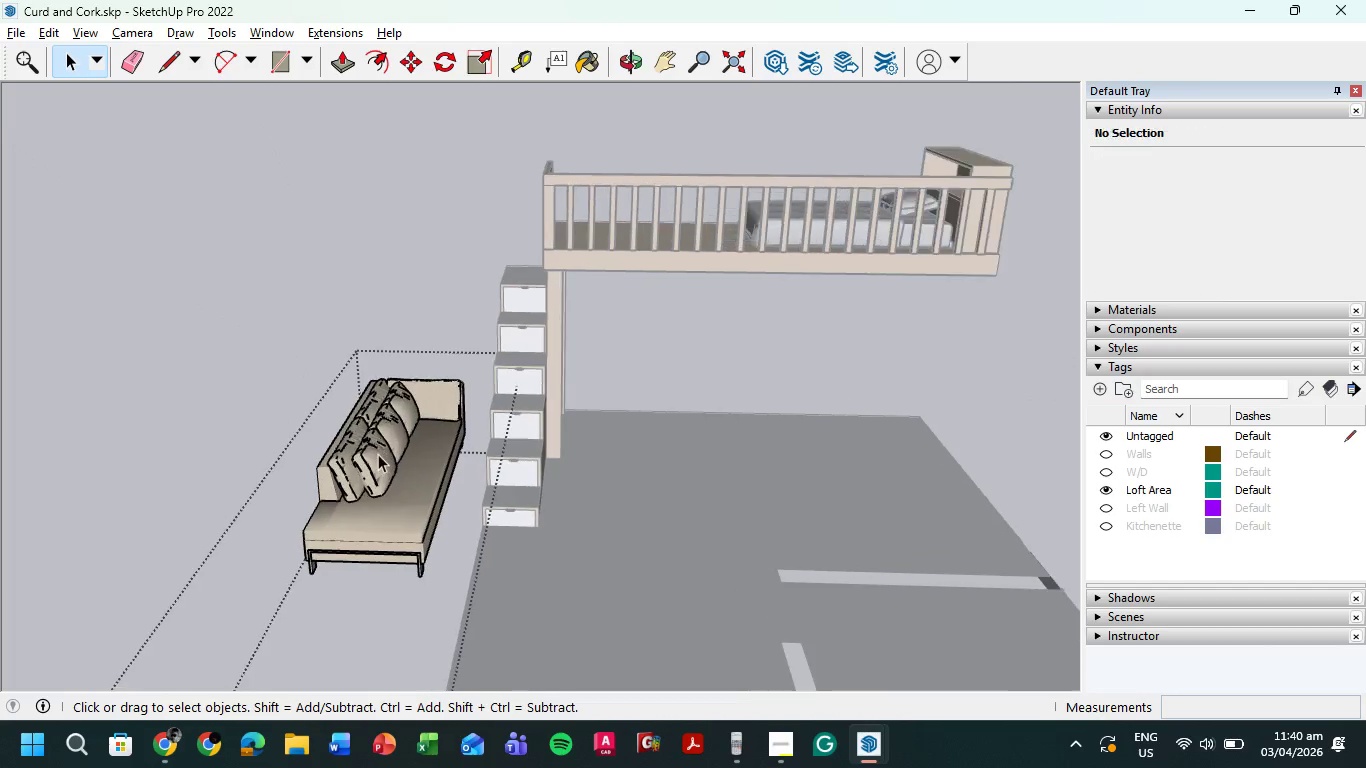 
left_click([377, 462])
 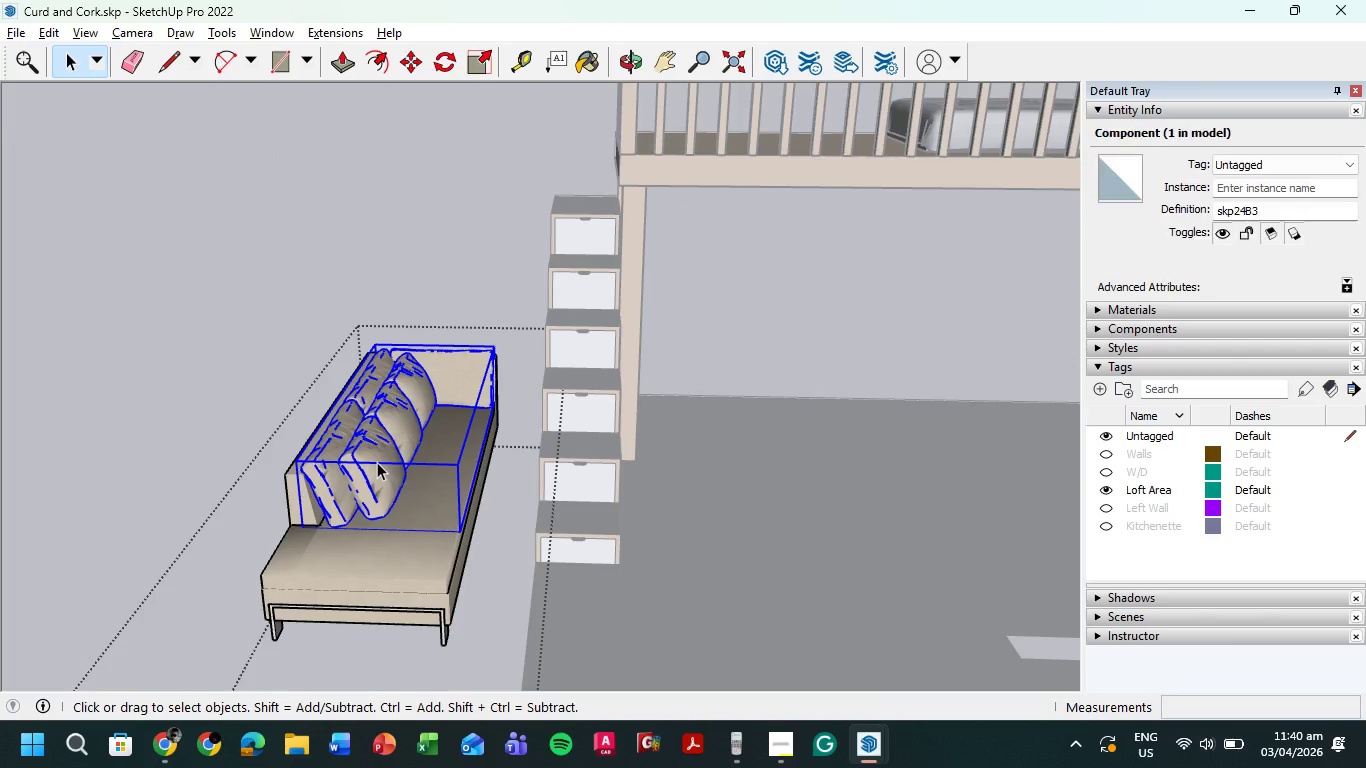 
scroll: coordinate [378, 454], scroll_direction: up, amount: 5.0
 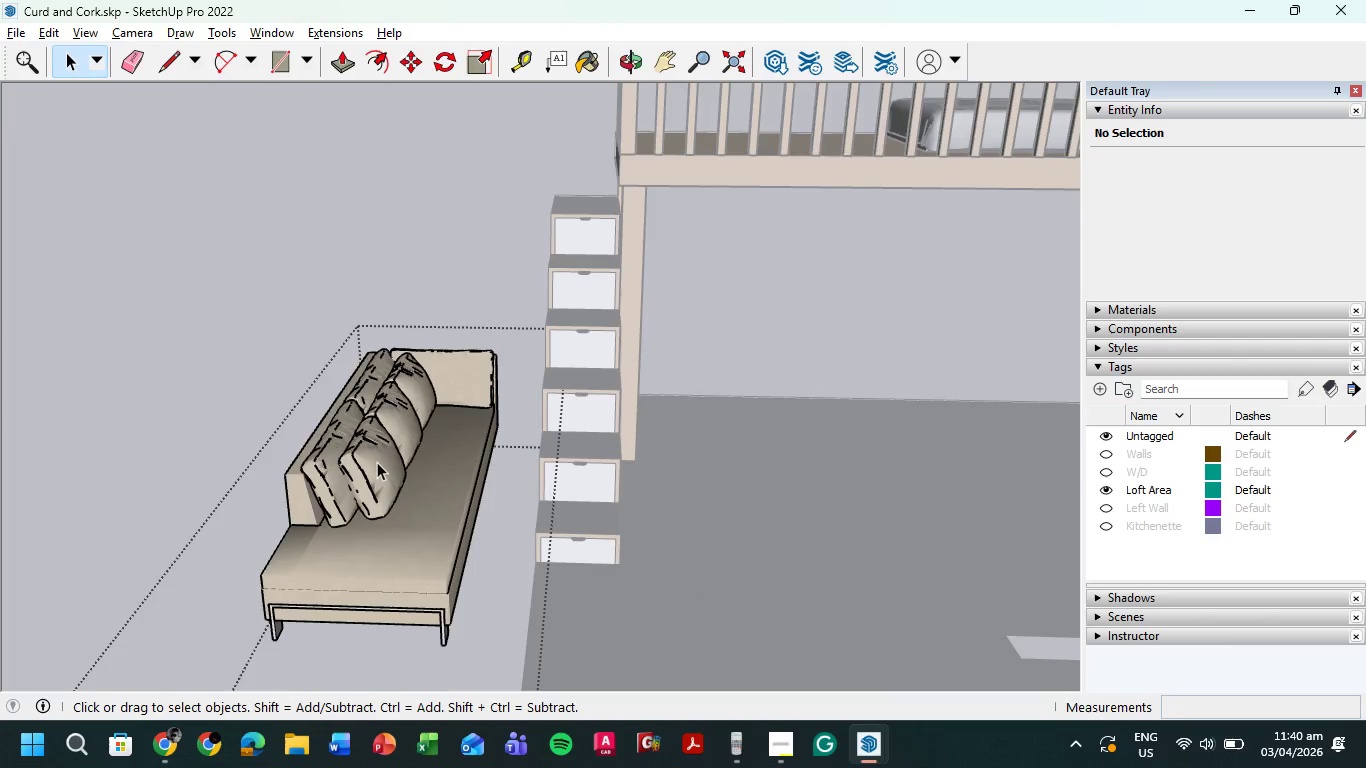 
left_click([377, 462])
 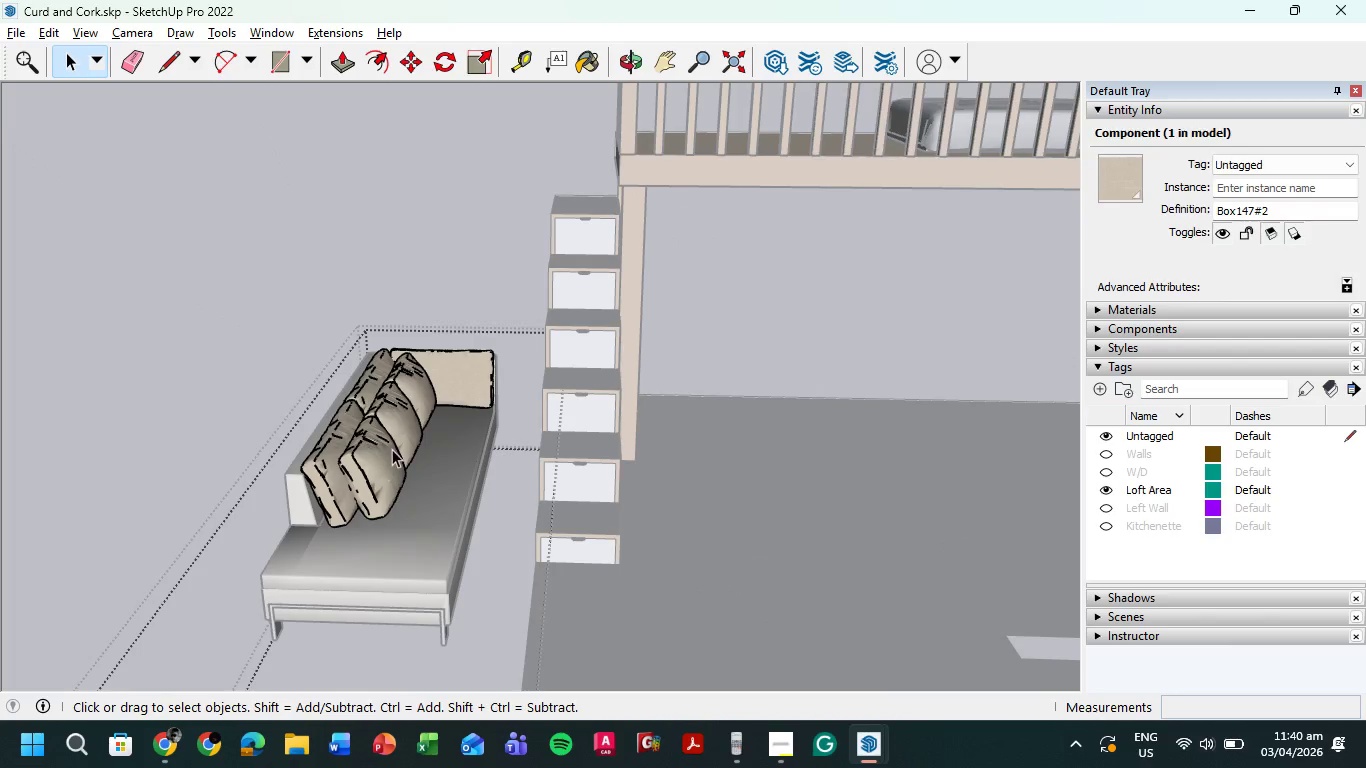 
left_click([392, 448])
 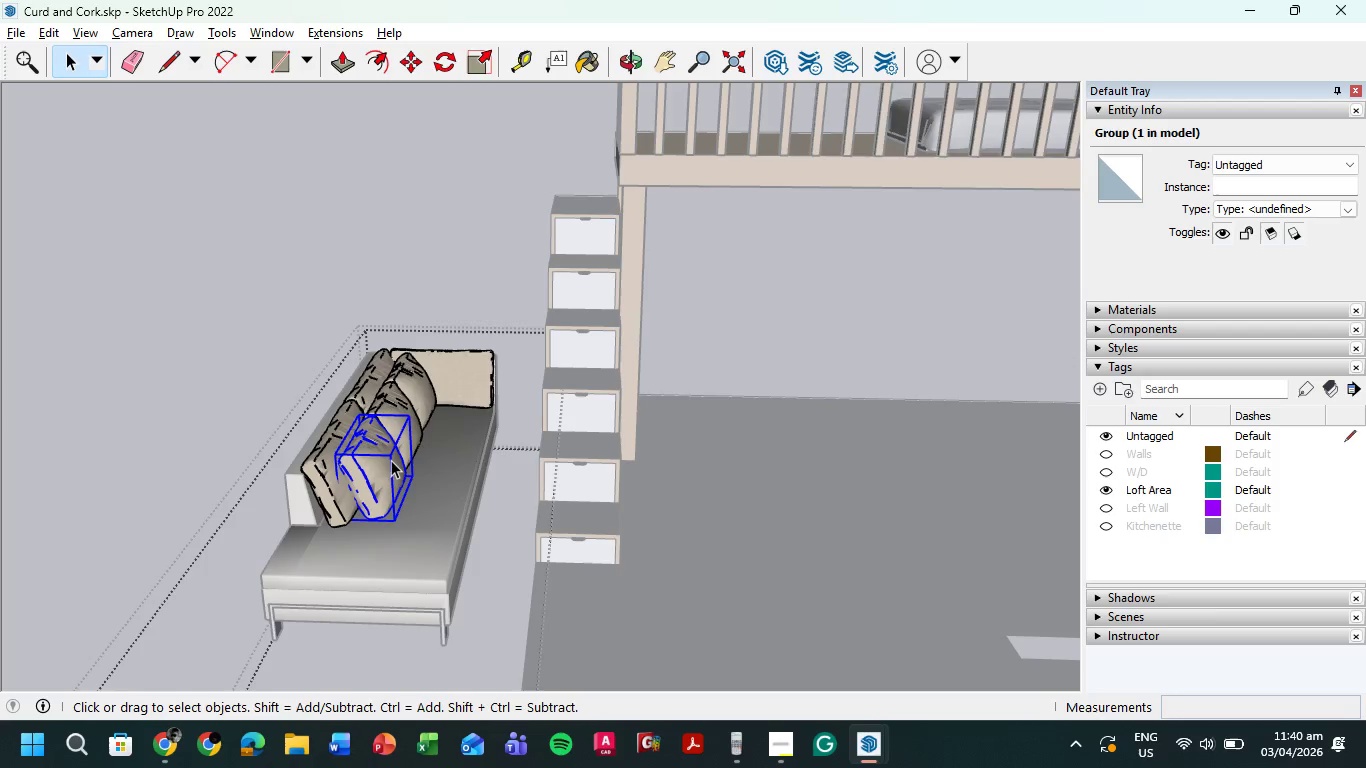 
key(Delete)
 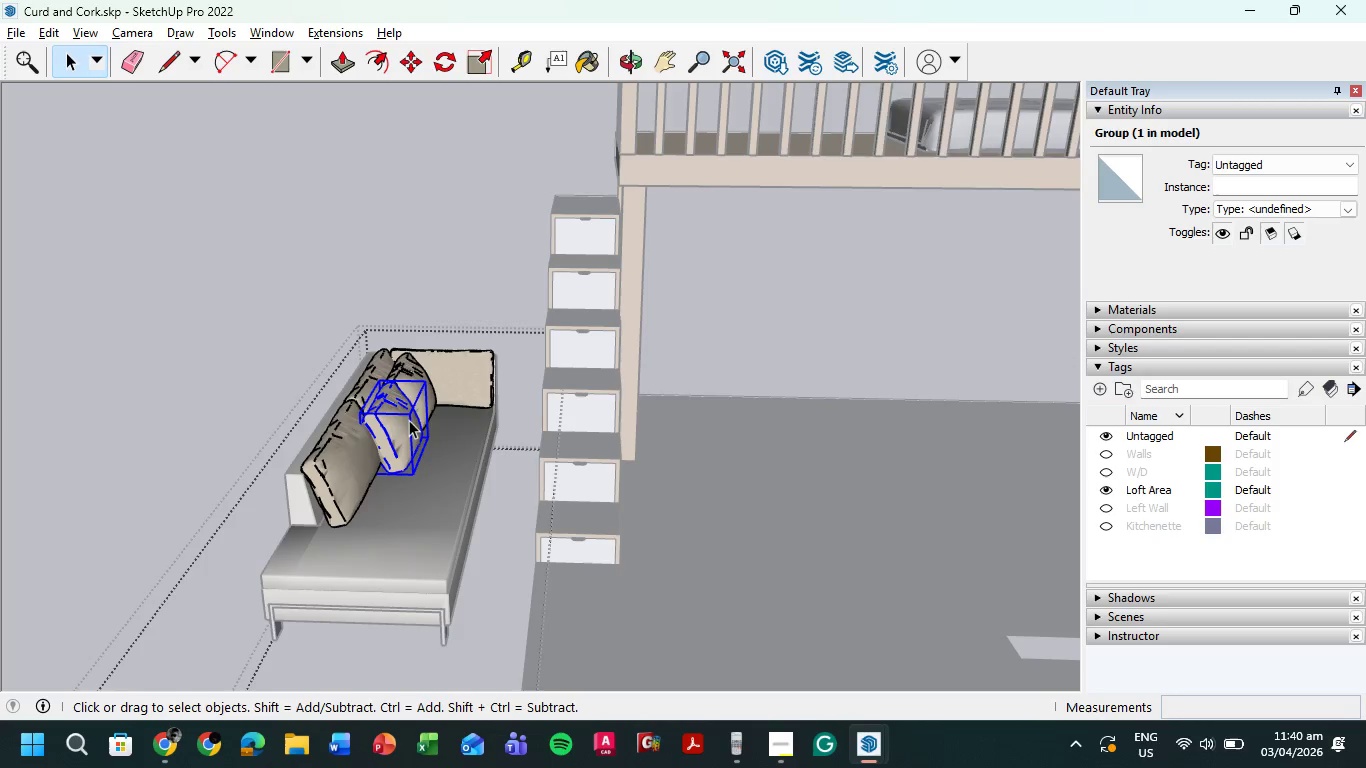 
key(Delete)
 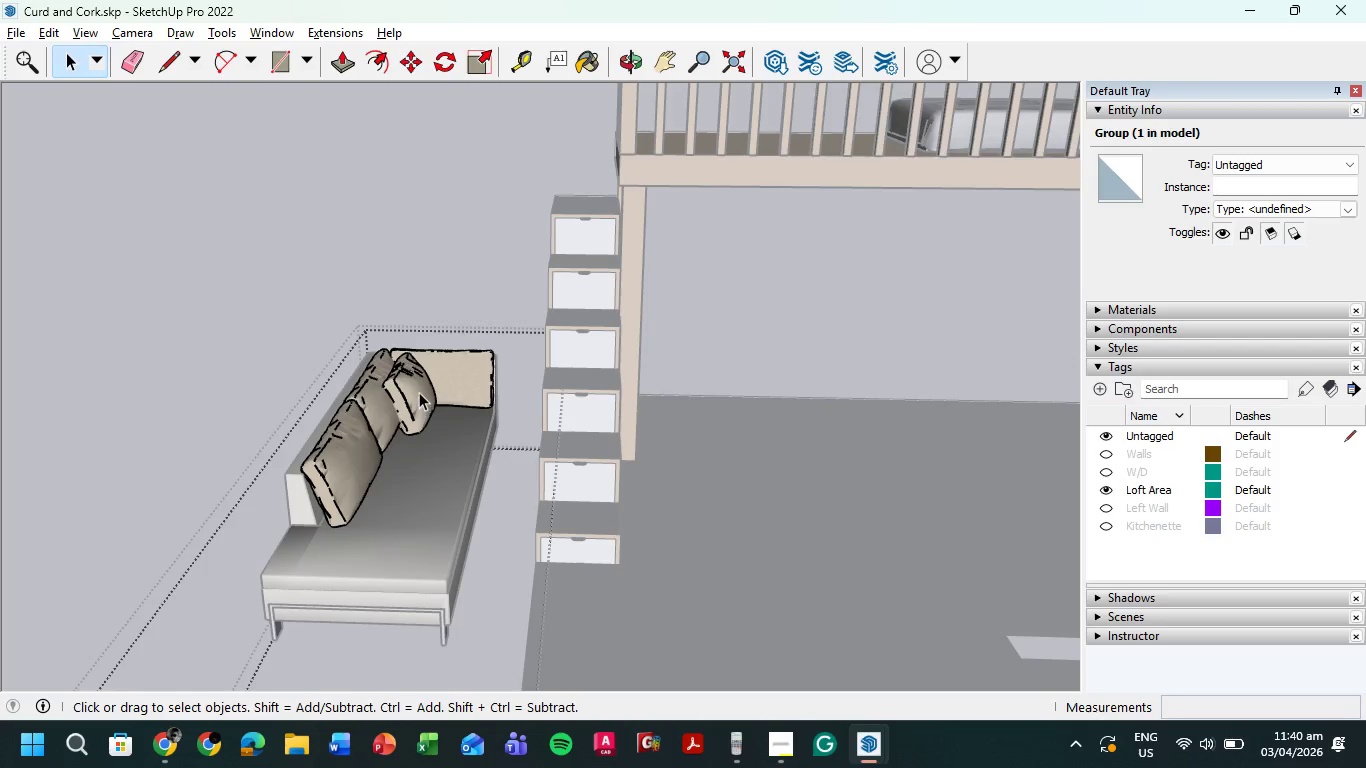 
left_click([419, 392])
 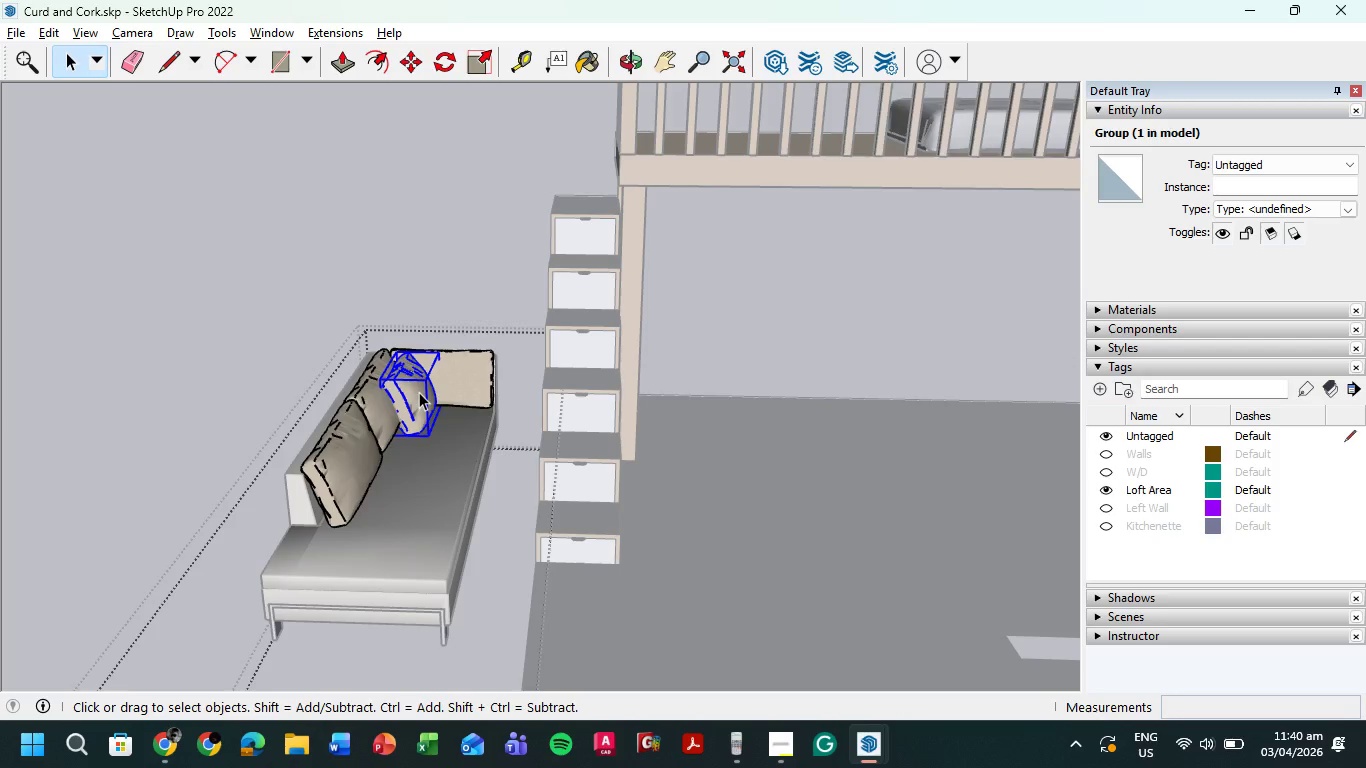 
key(Delete)
 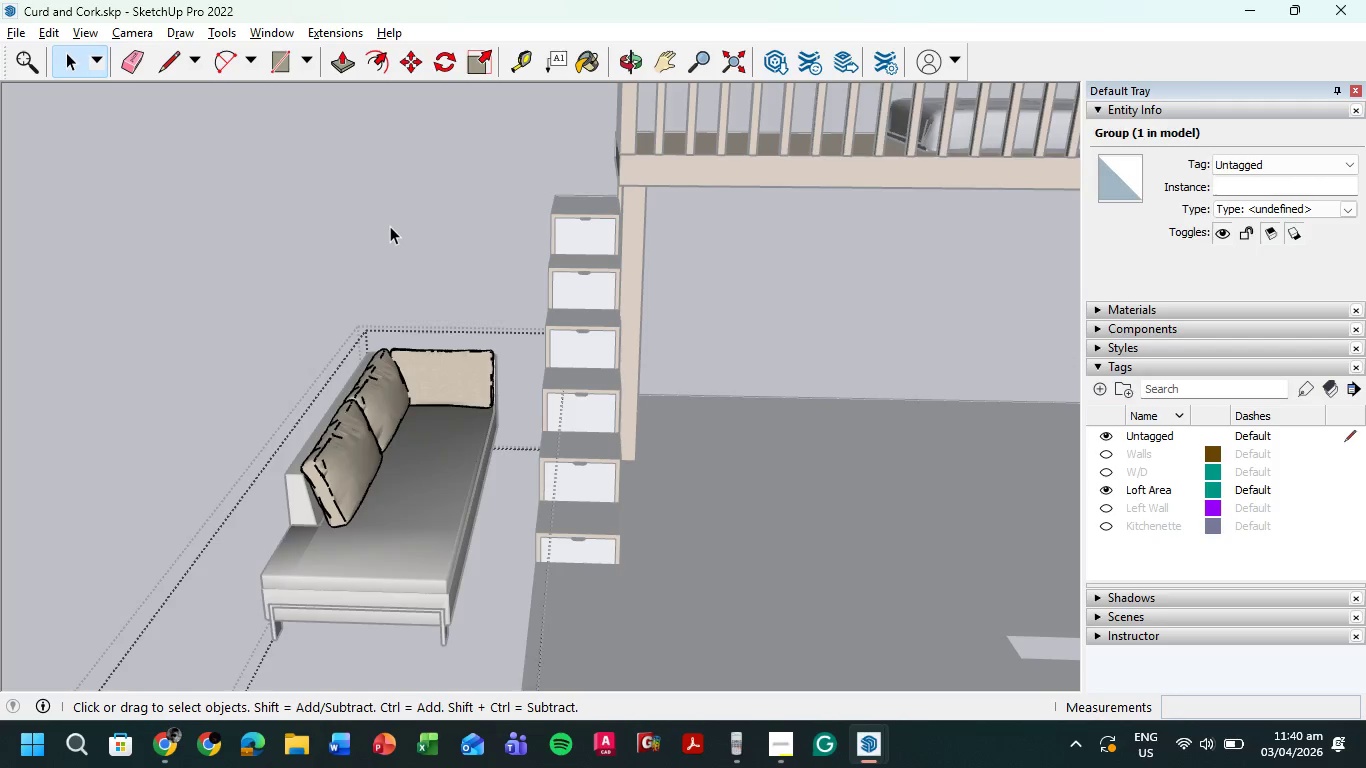 
double_click([390, 226])
 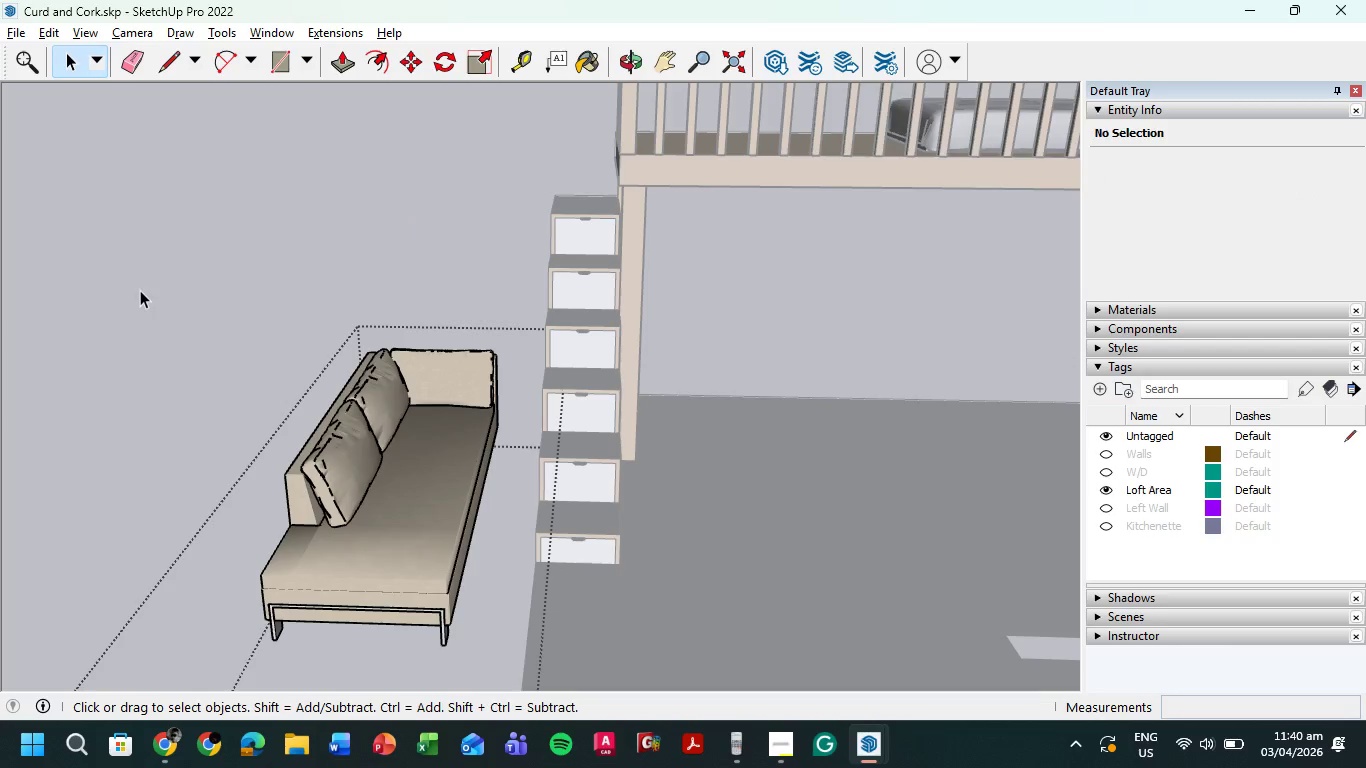 
wait(7.56)
 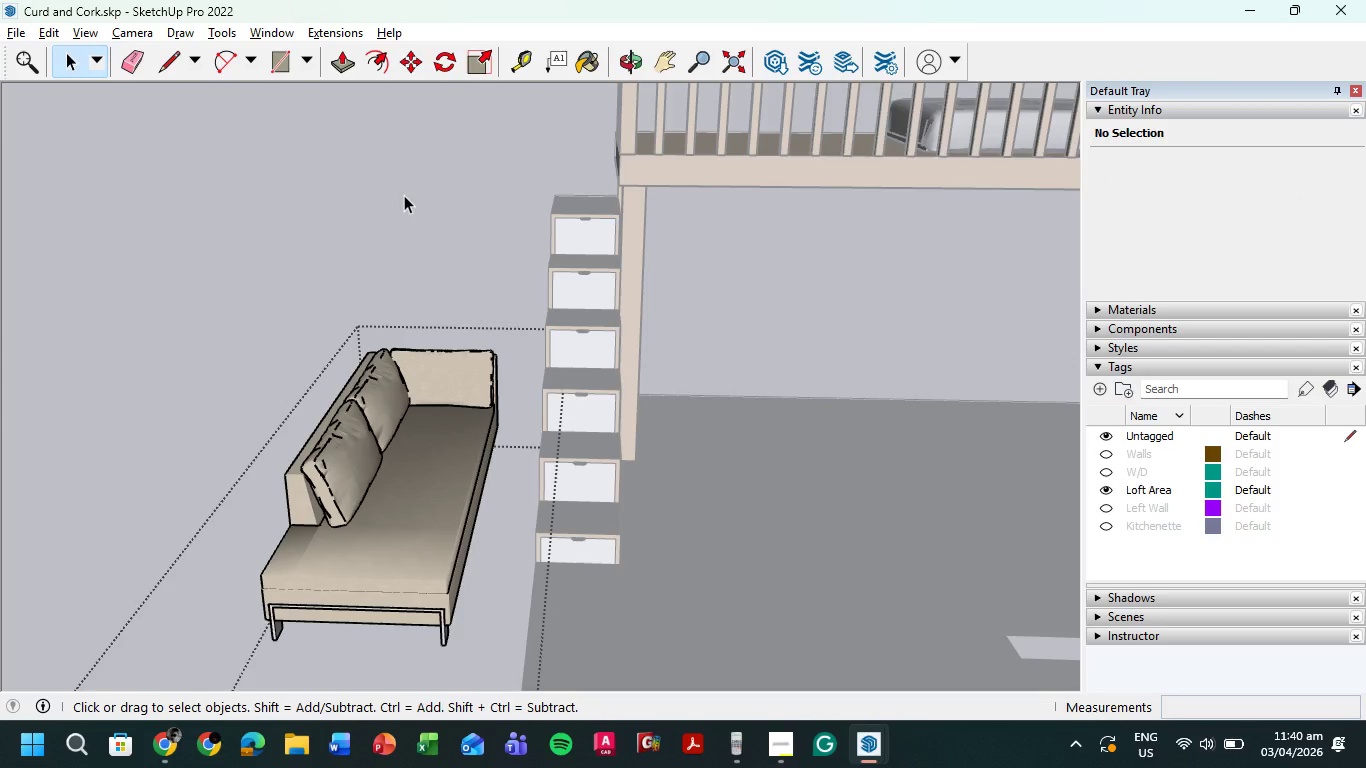 
scroll: coordinate [353, 370], scroll_direction: down, amount: 9.0
 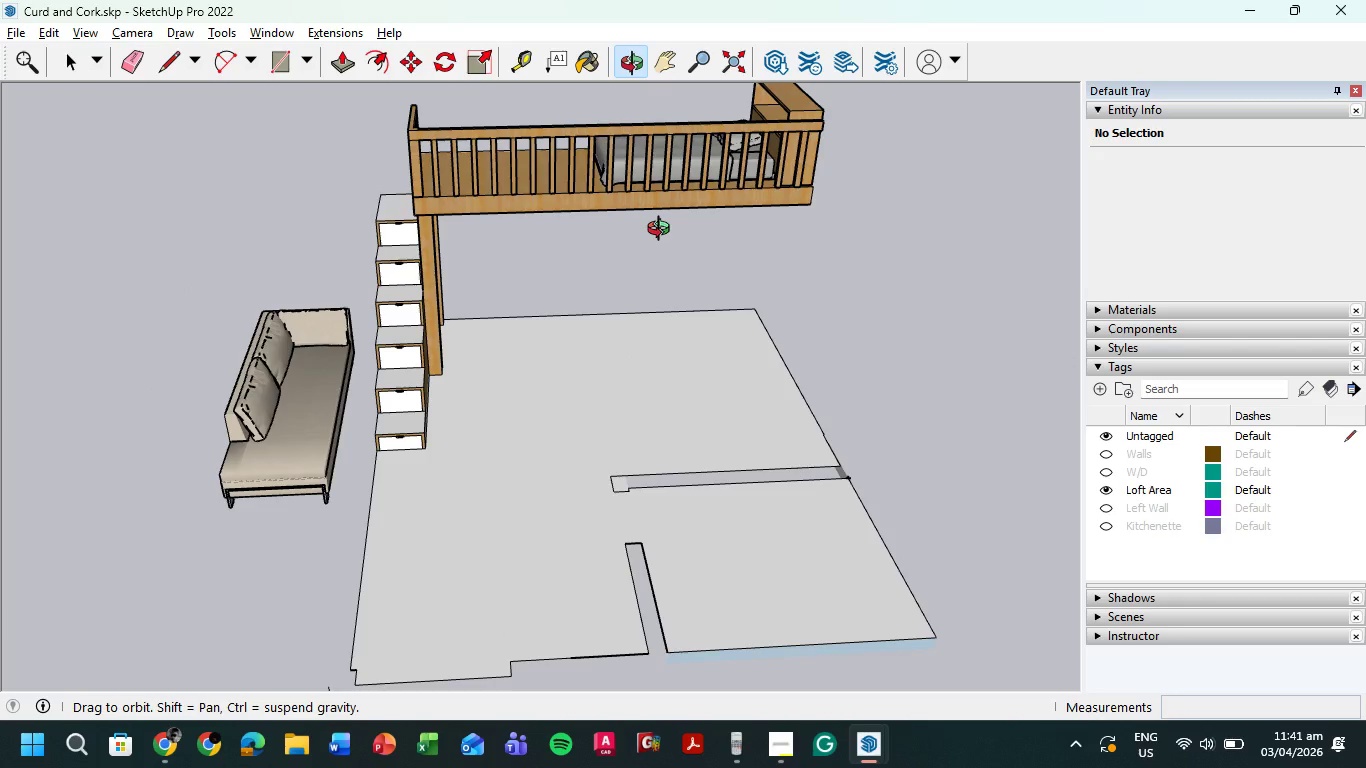 
hold_key(key=ShiftLeft, duration=0.47)
 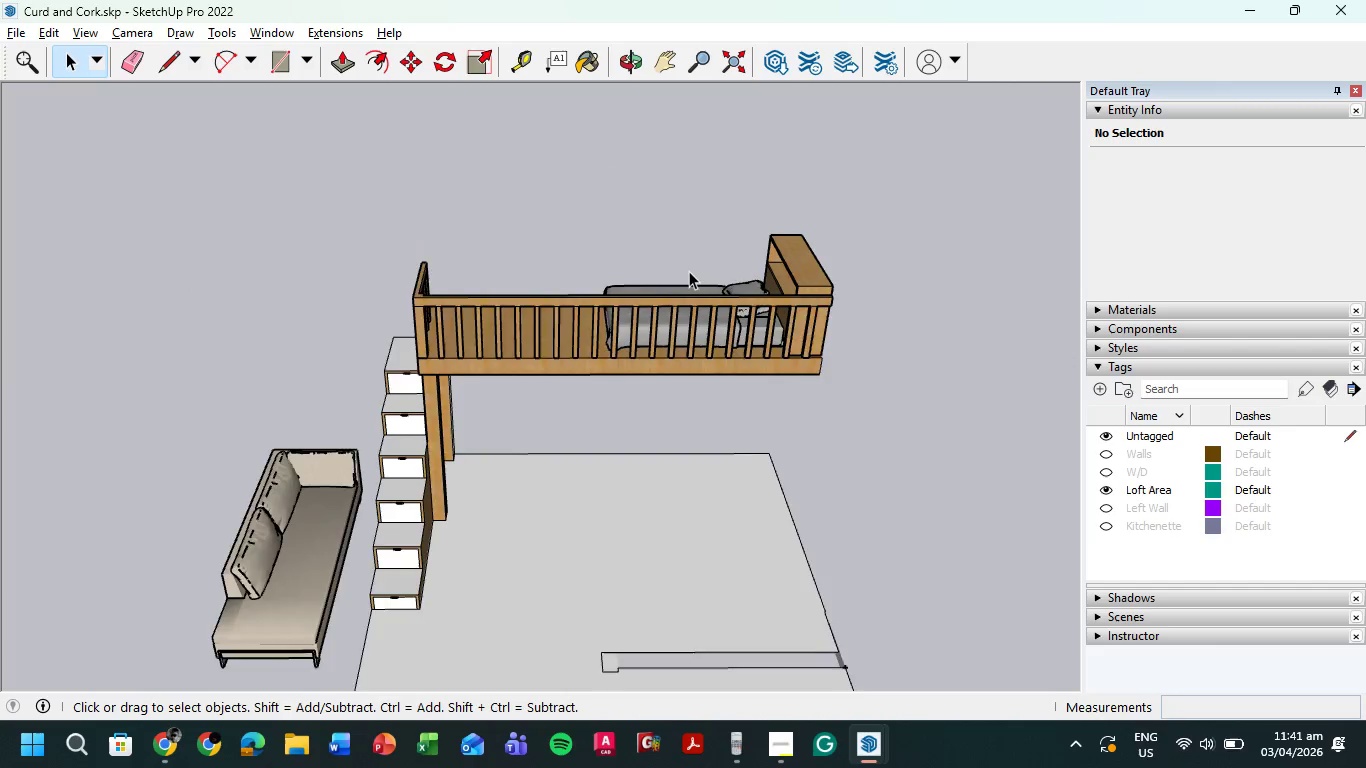 
scroll: coordinate [690, 269], scroll_direction: up, amount: 10.0
 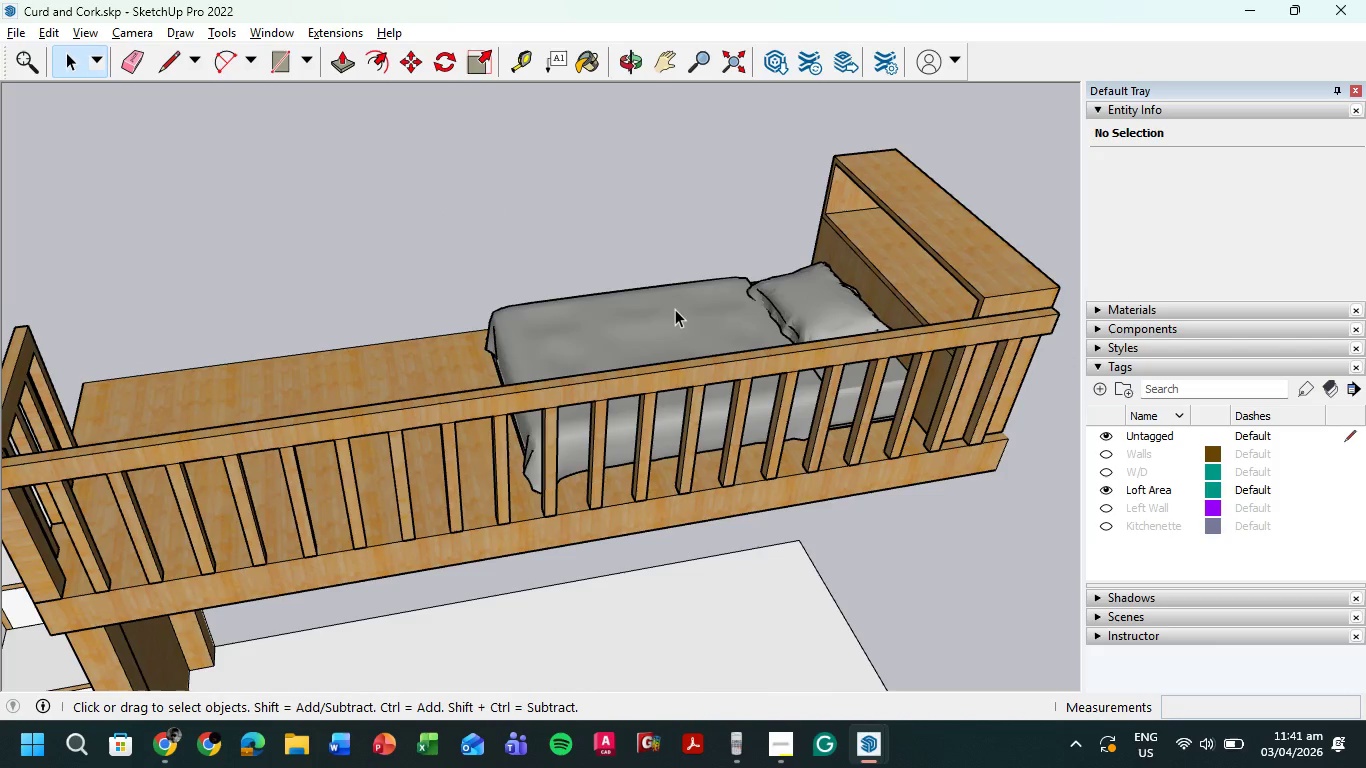 
double_click([676, 311])
 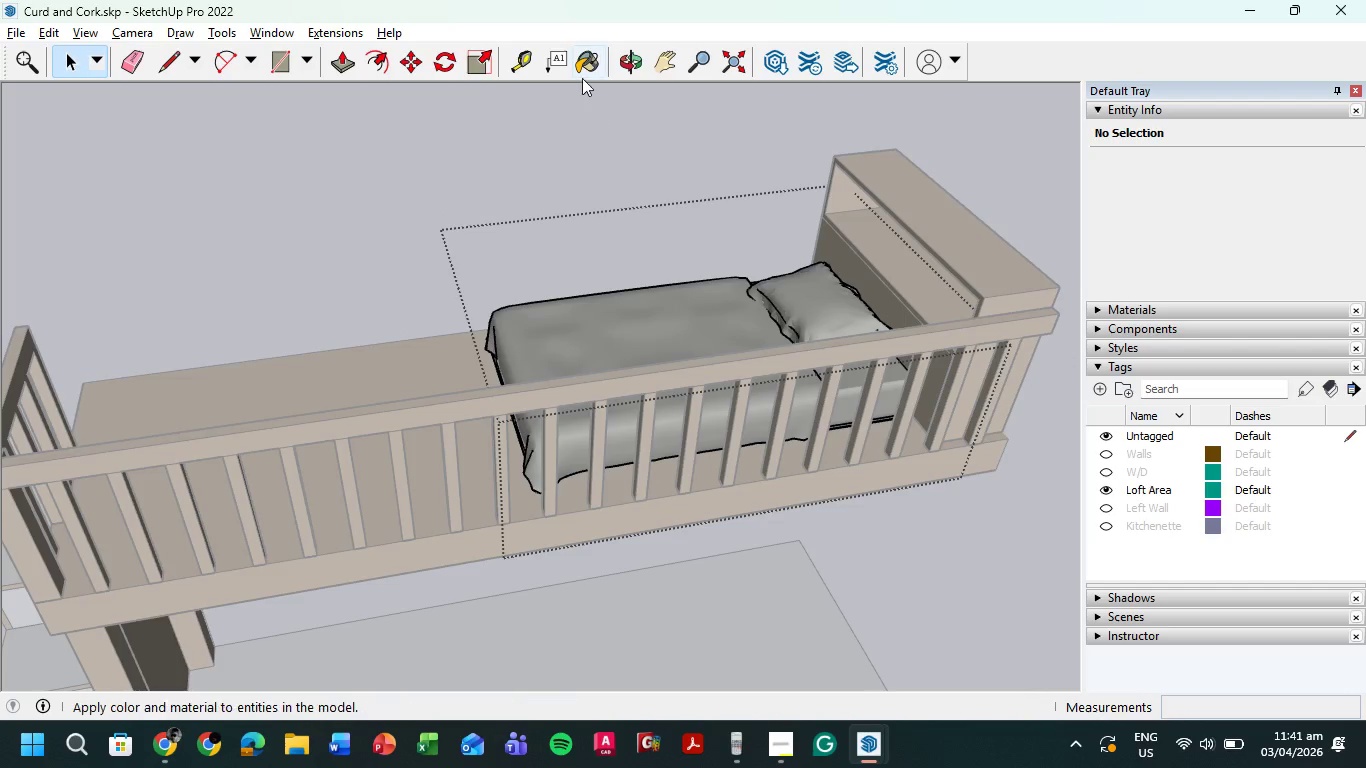 
left_click([588, 60])
 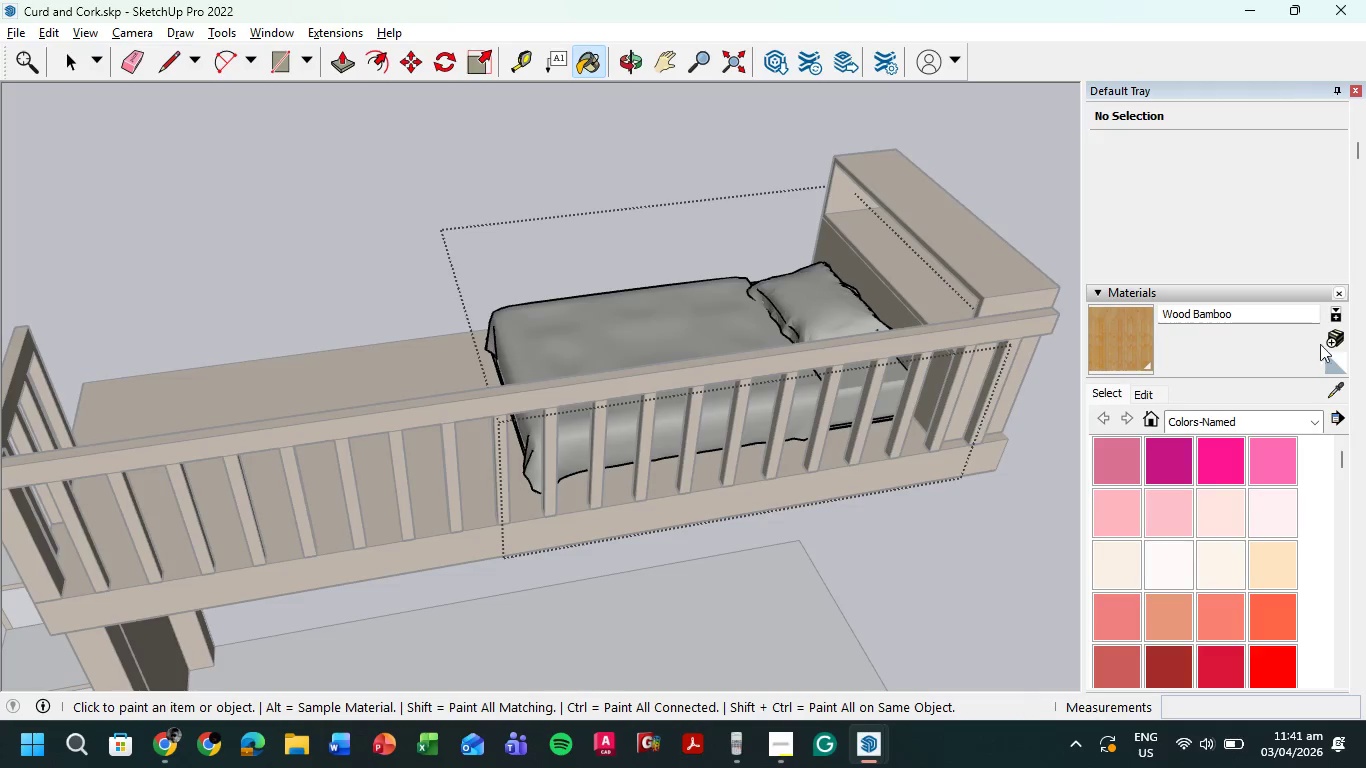 
left_click([1336, 393])
 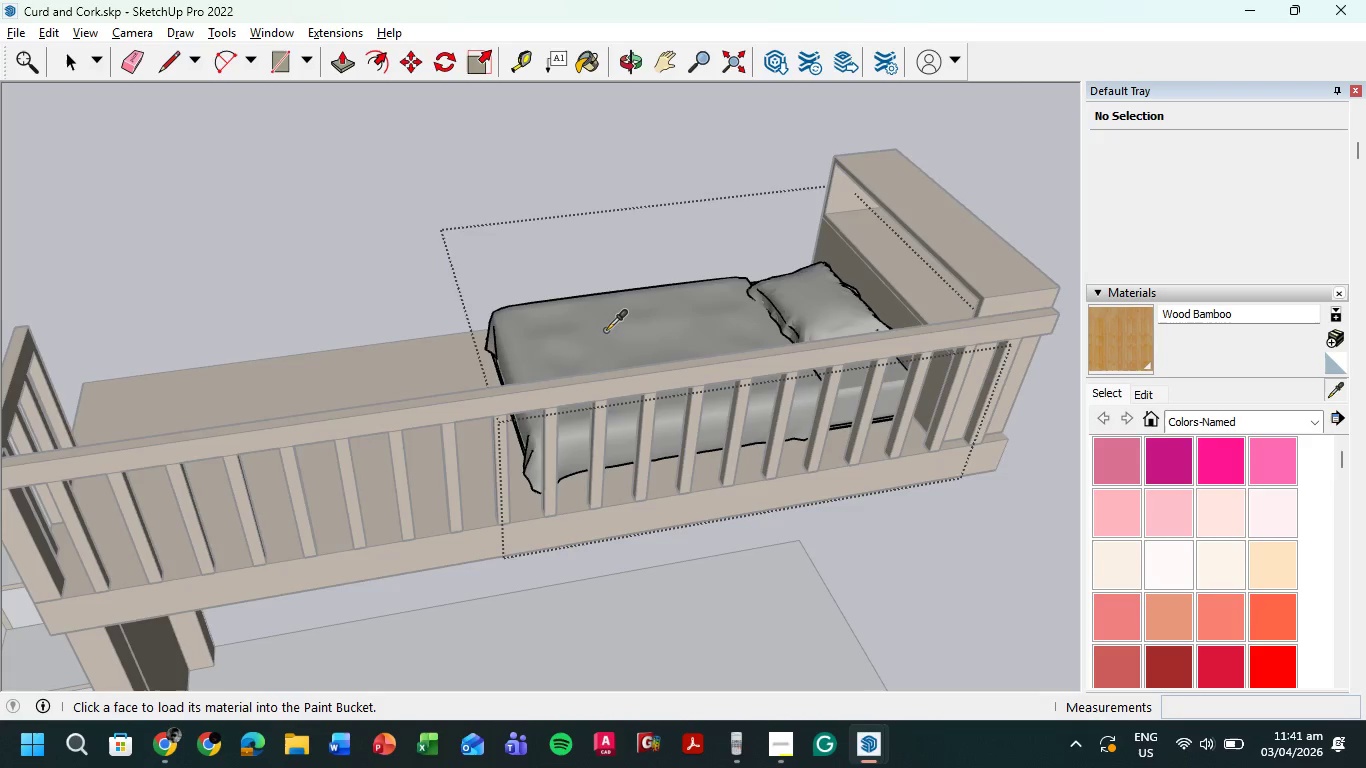 
left_click([605, 329])
 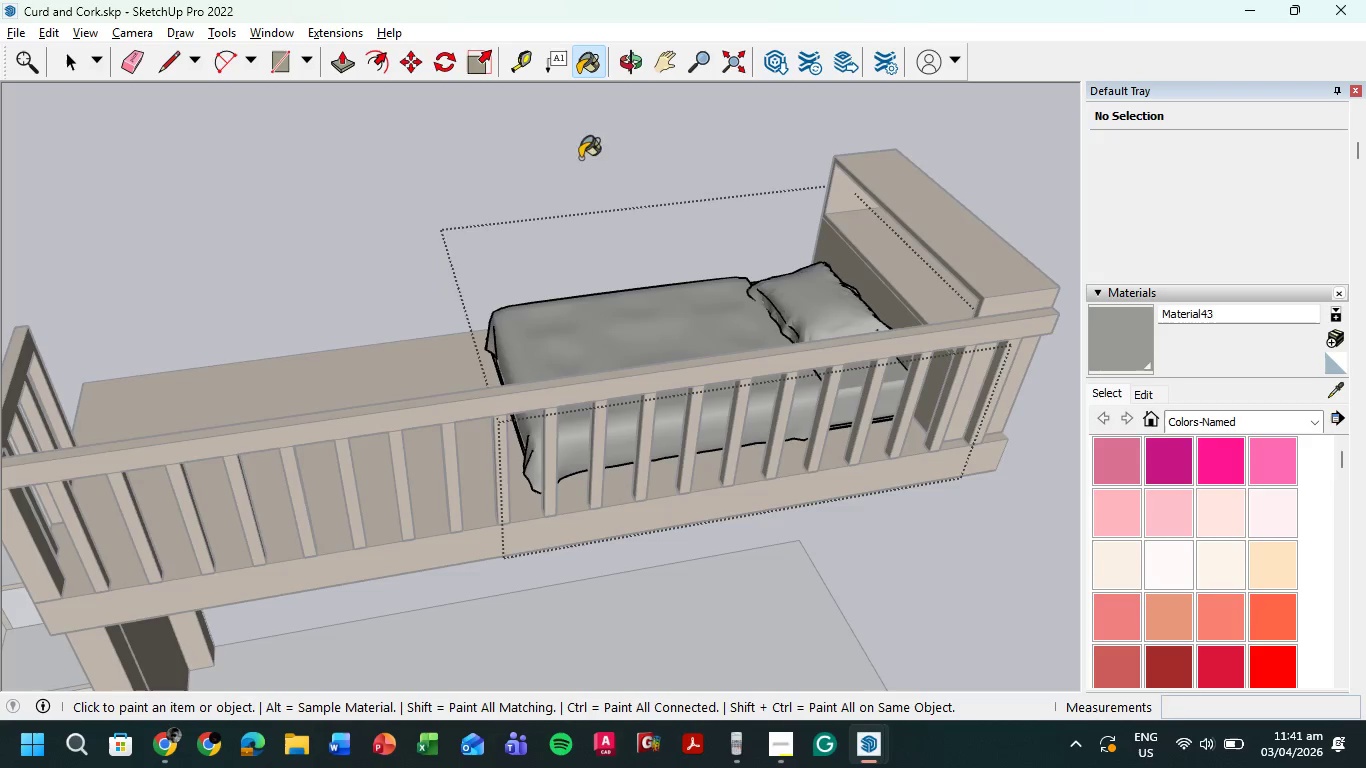 
scroll: coordinate [477, 207], scroll_direction: down, amount: 11.0
 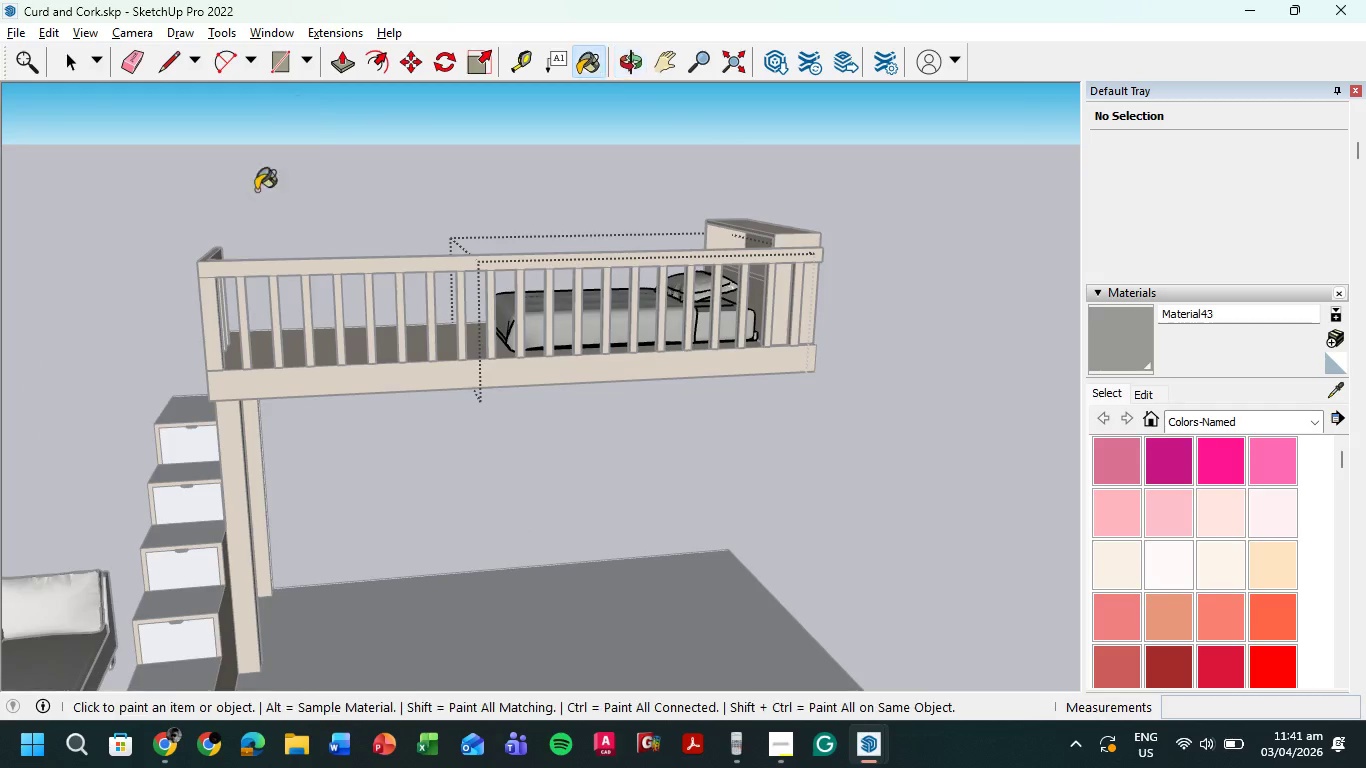 
hold_key(key=ShiftLeft, duration=0.42)
 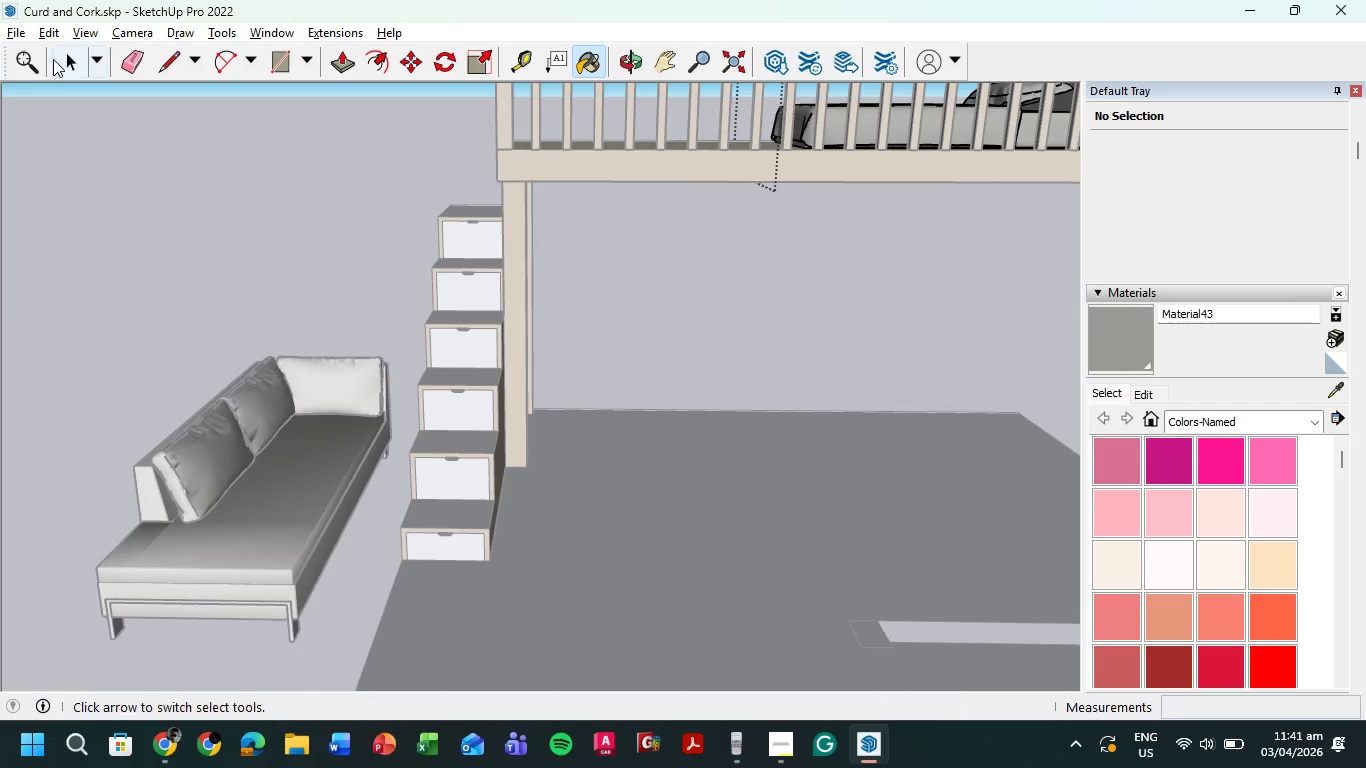 
left_click([63, 64])
 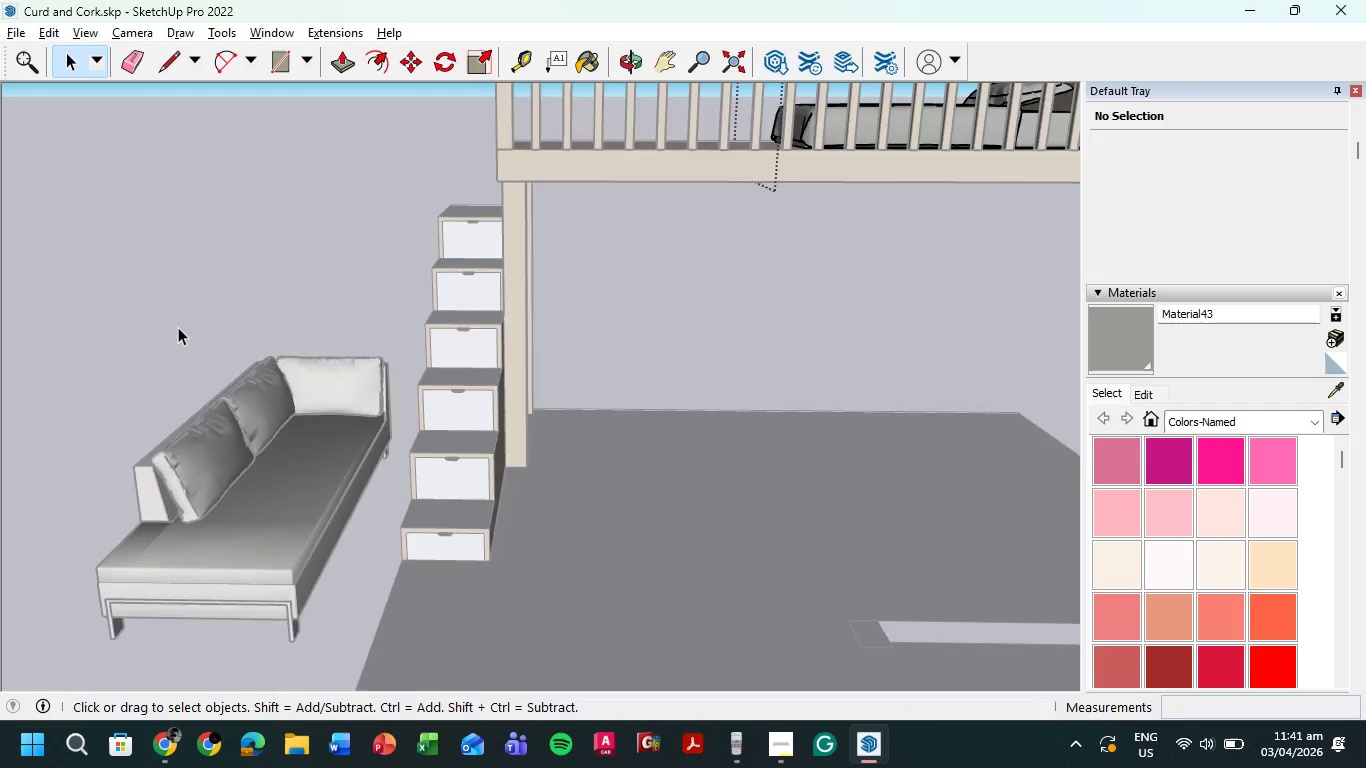 
double_click([178, 327])
 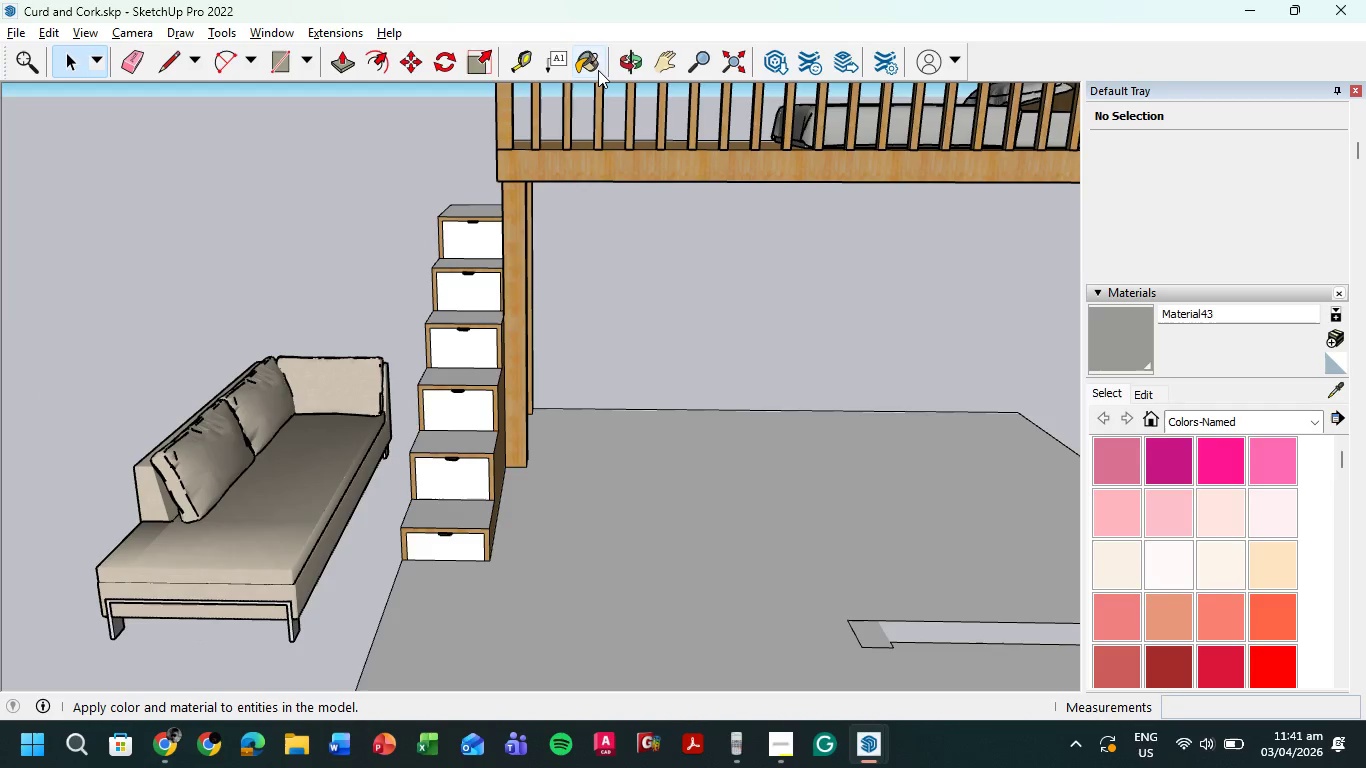 
left_click([598, 48])
 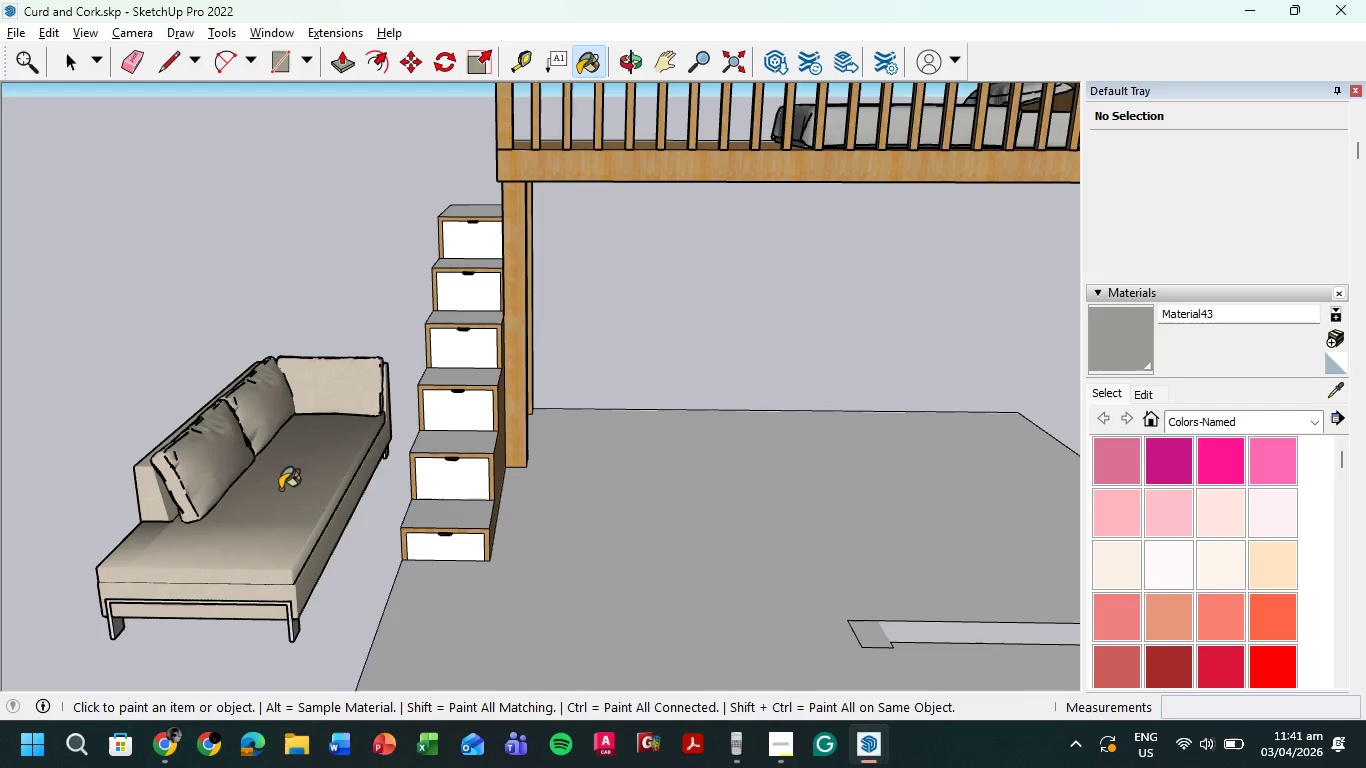 
left_click([276, 483])
 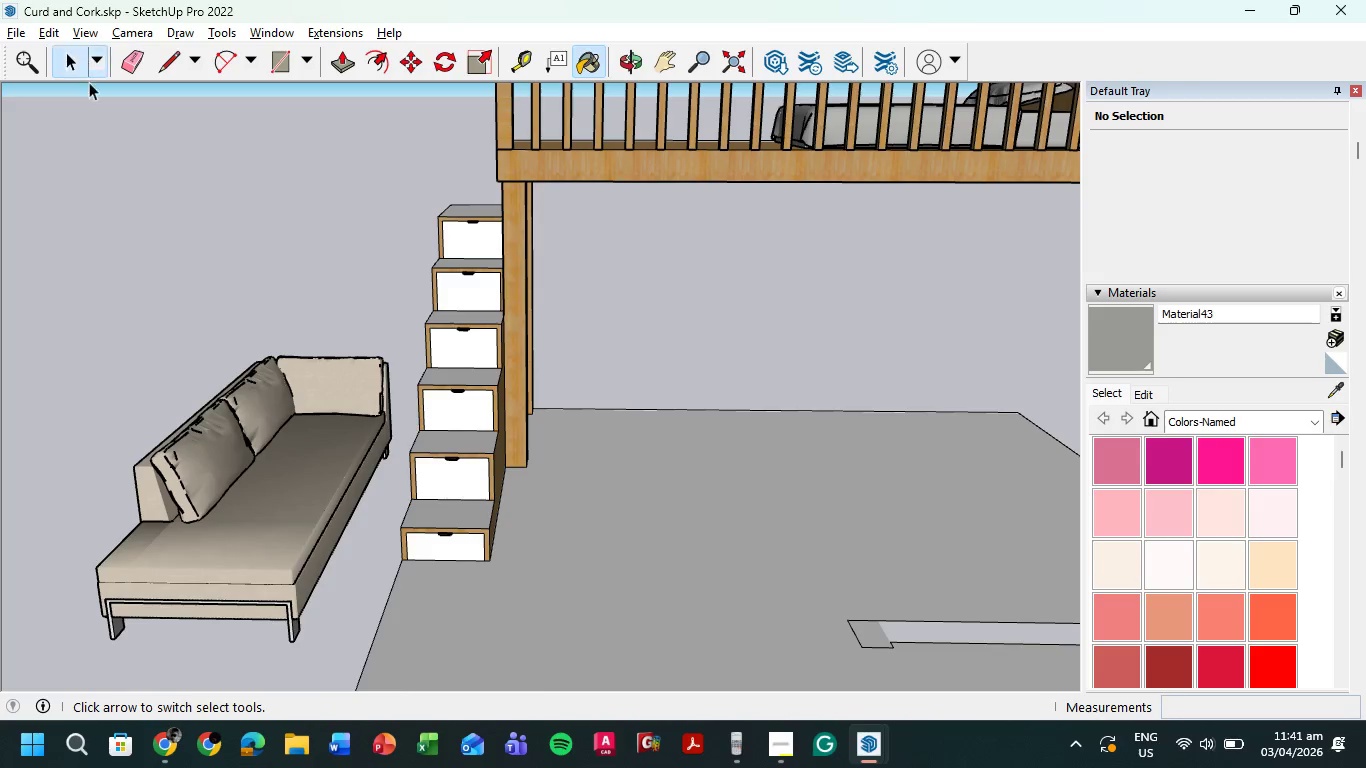 
double_click([296, 454])
 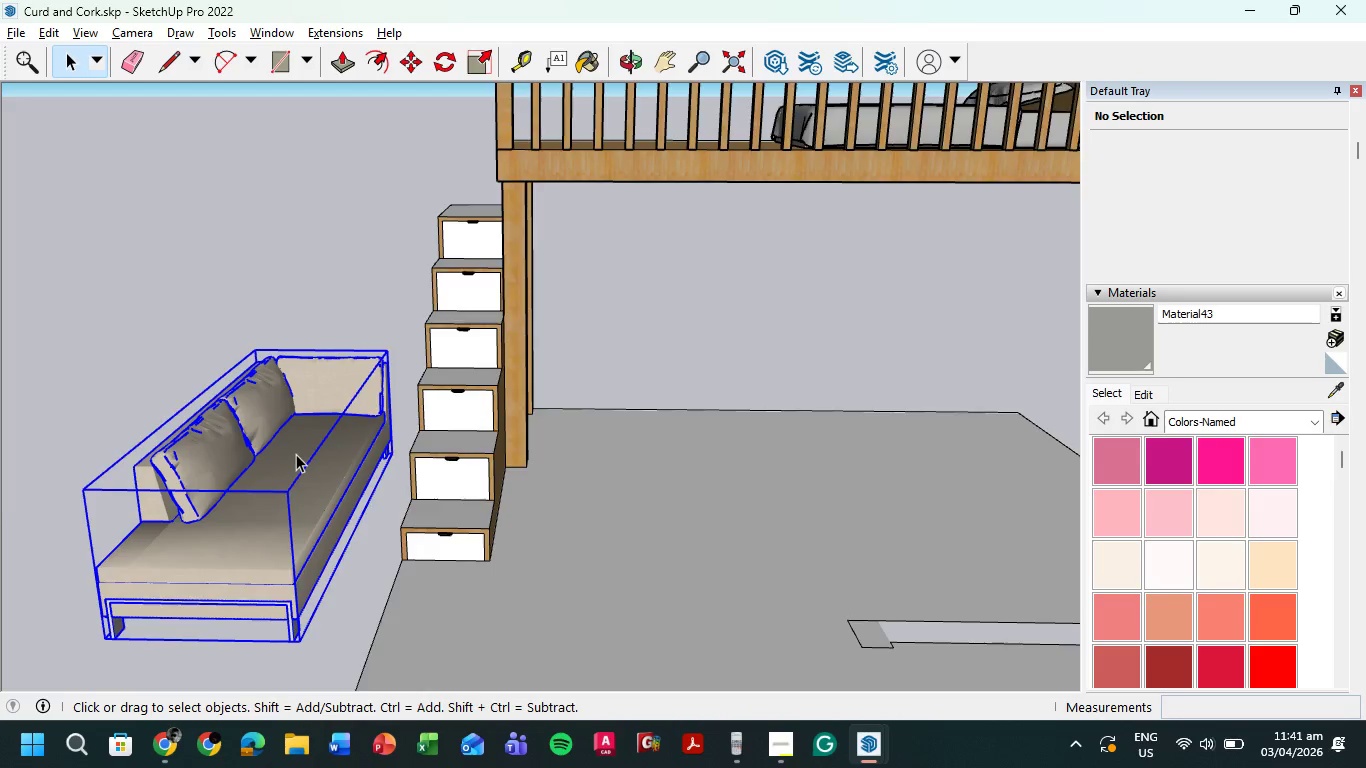 
triple_click([296, 454])
 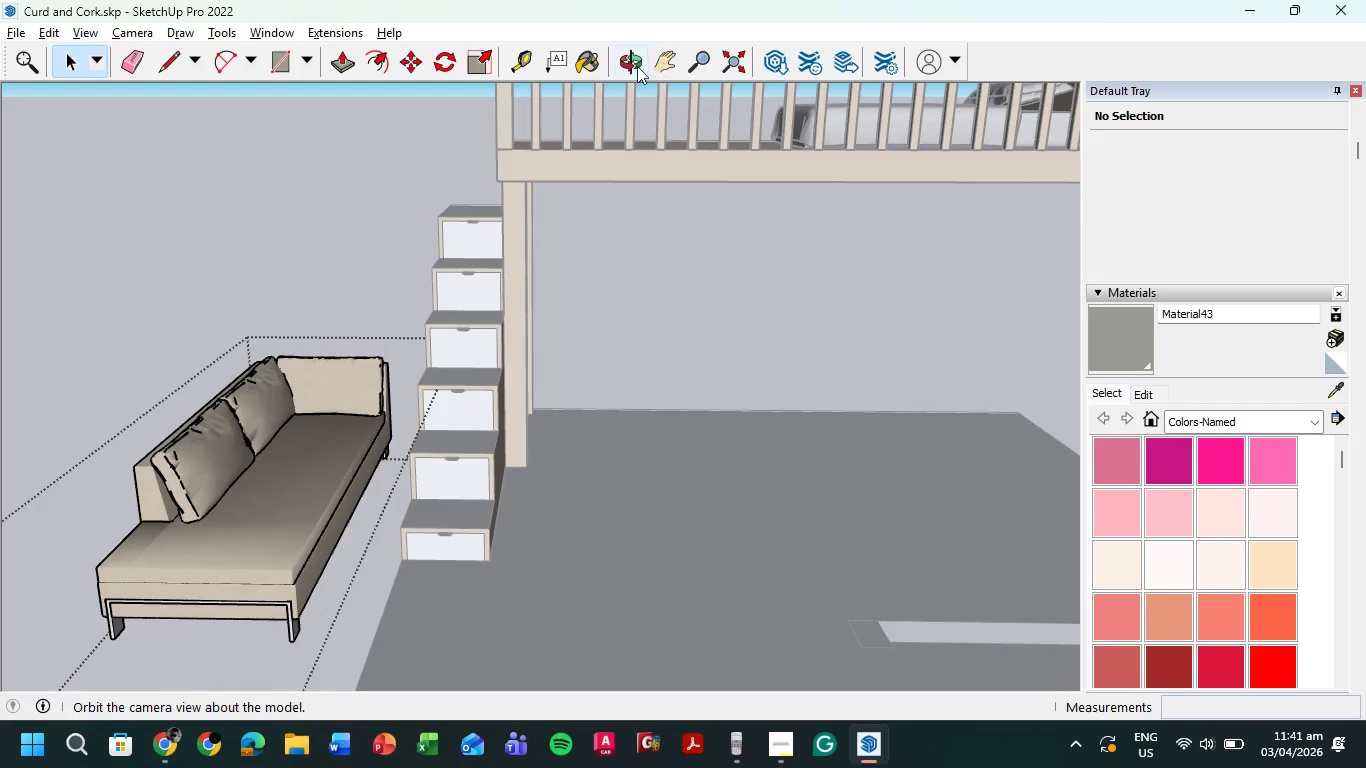 
left_click([585, 62])
 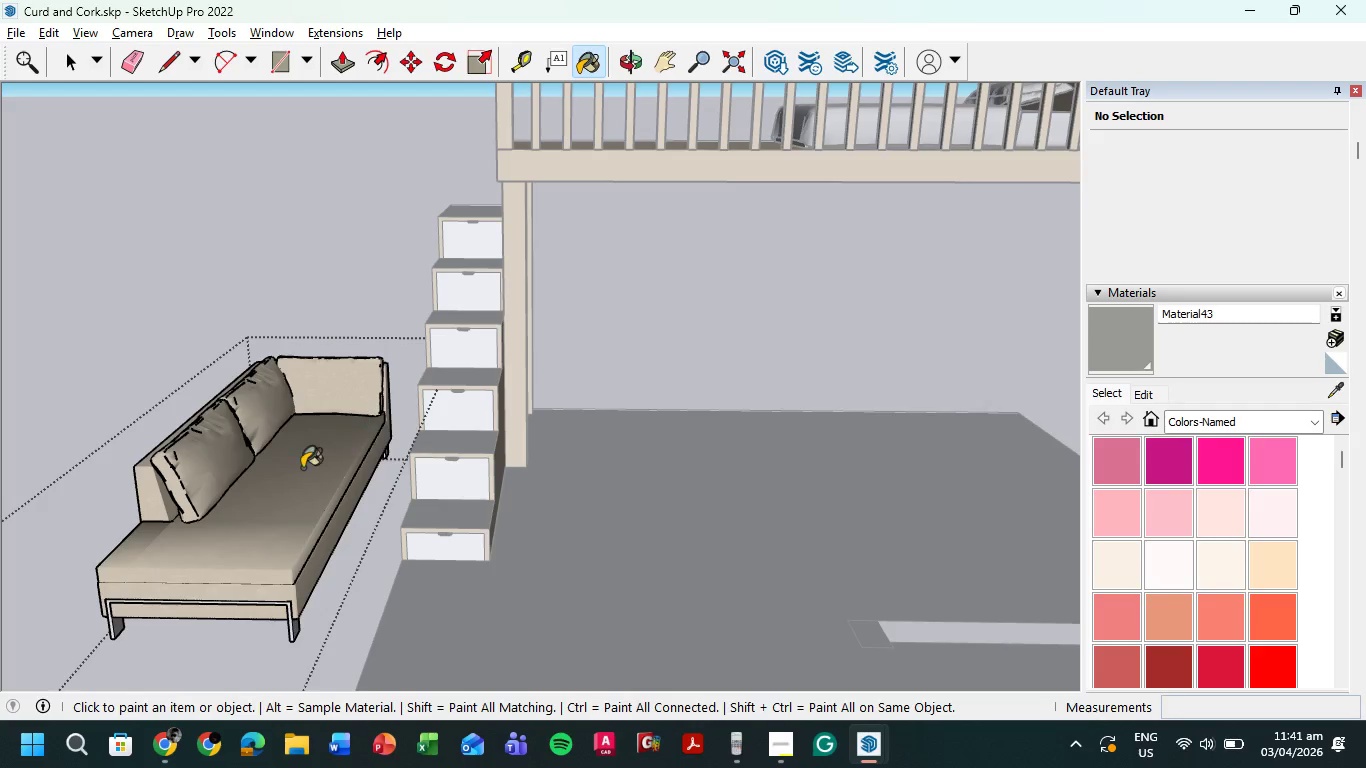 
left_click([299, 470])
 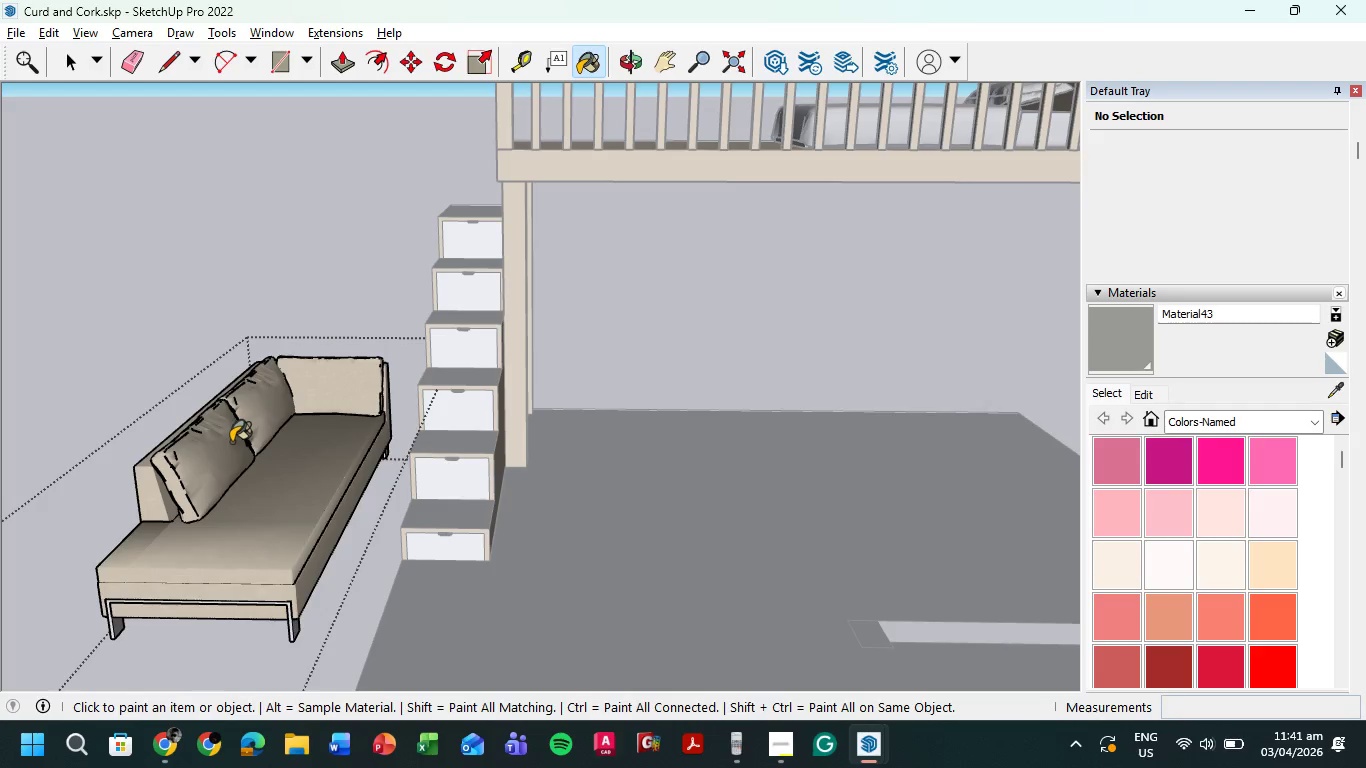 
double_click([207, 452])
 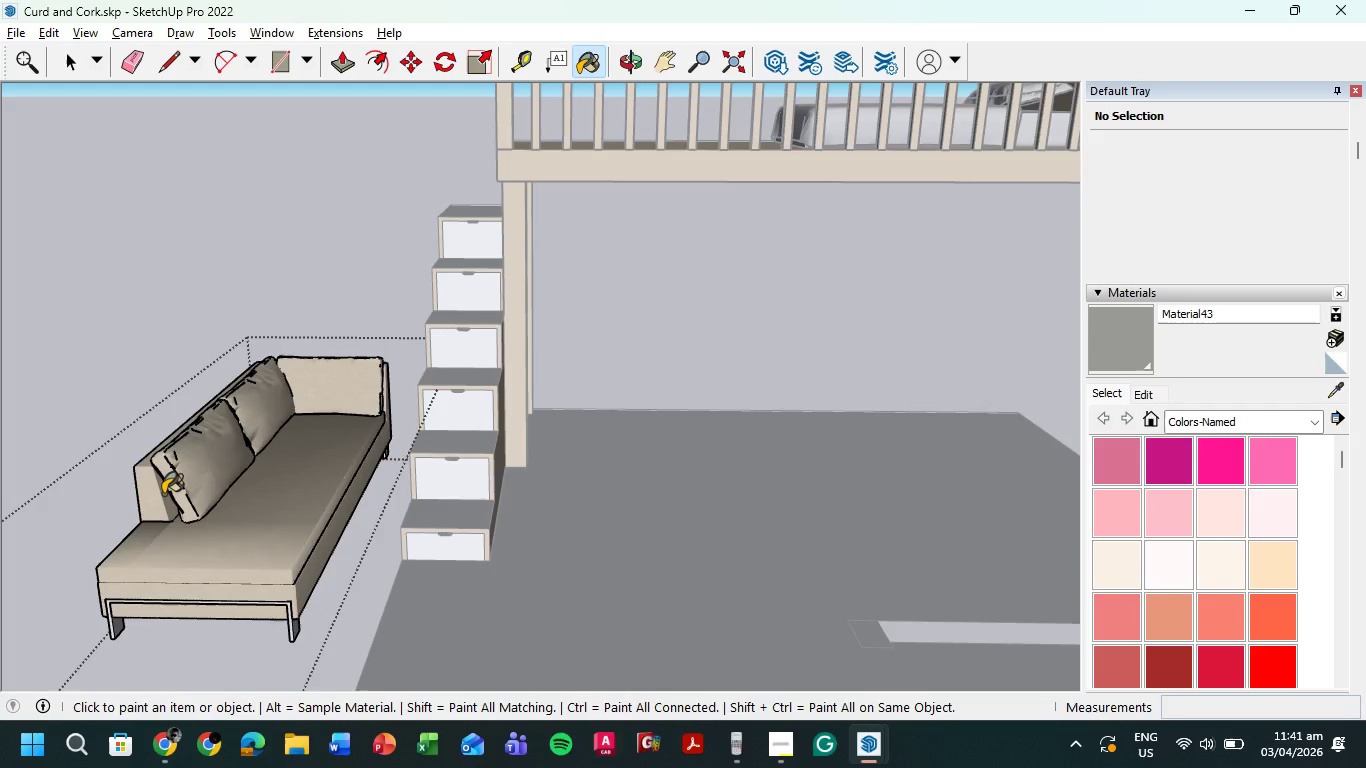 
triple_click([163, 494])
 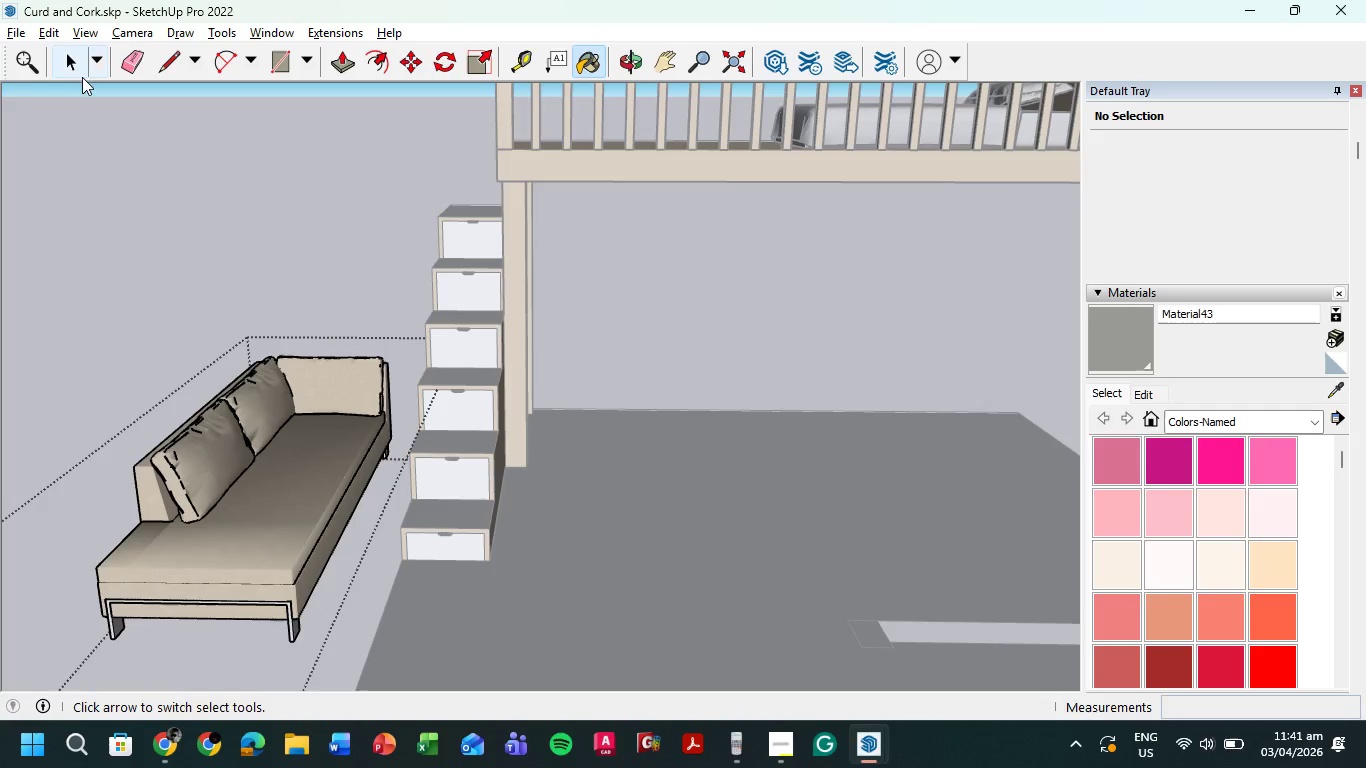 
left_click([70, 74])
 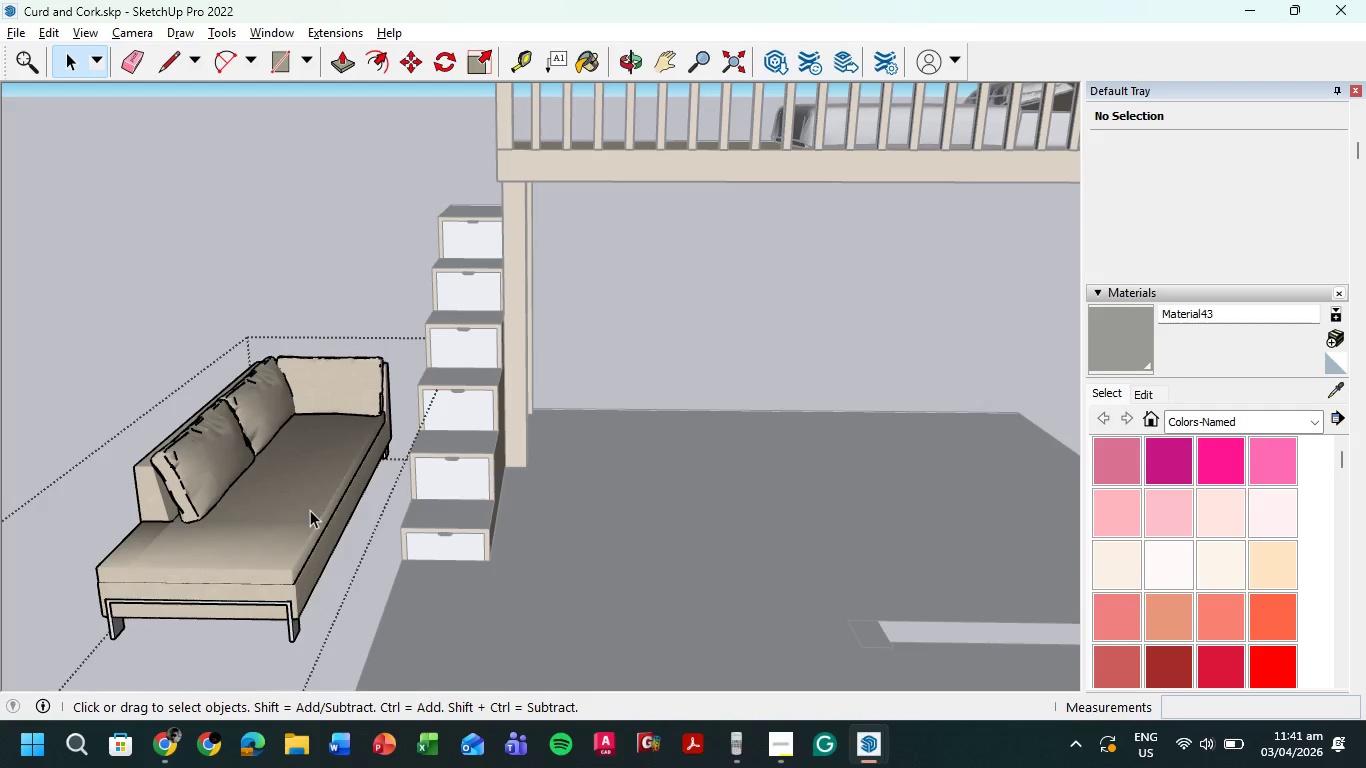 
double_click([309, 510])
 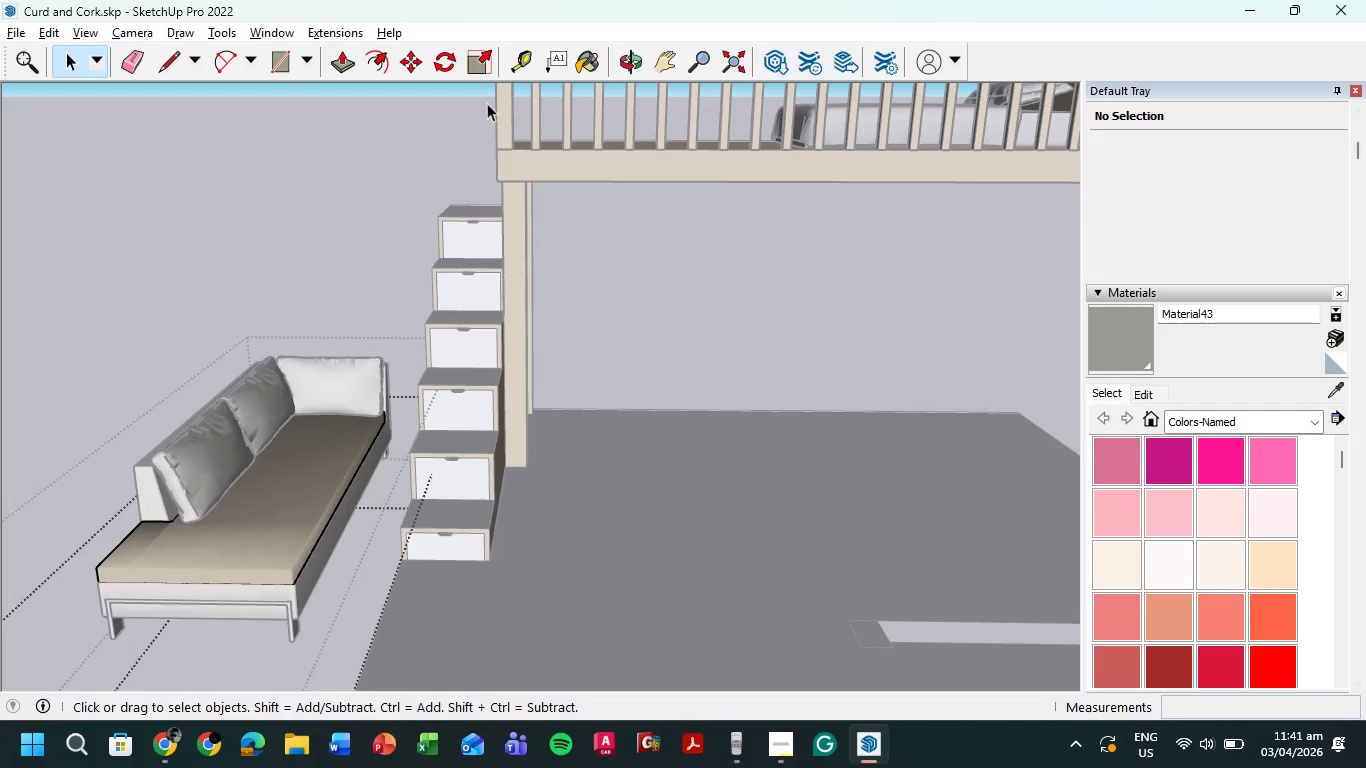 
left_click([592, 58])
 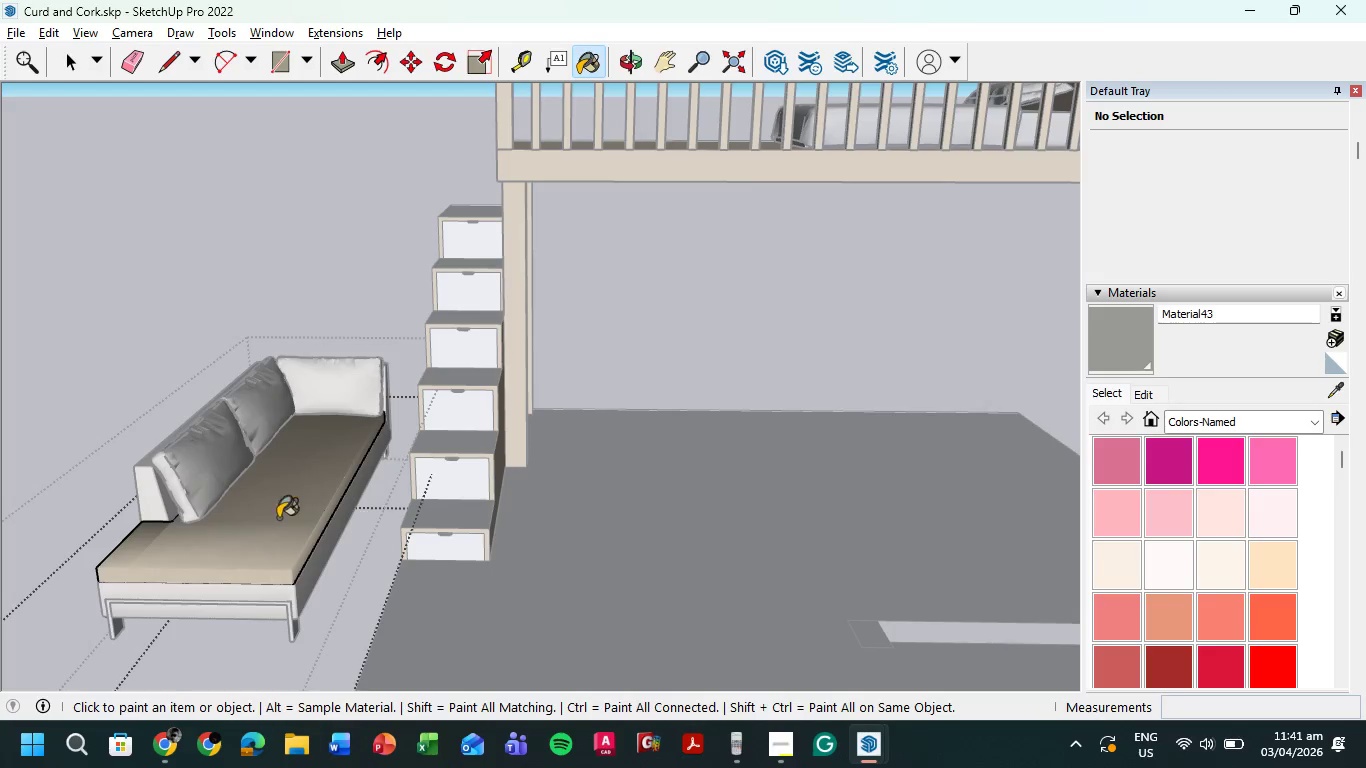 
left_click([278, 518])
 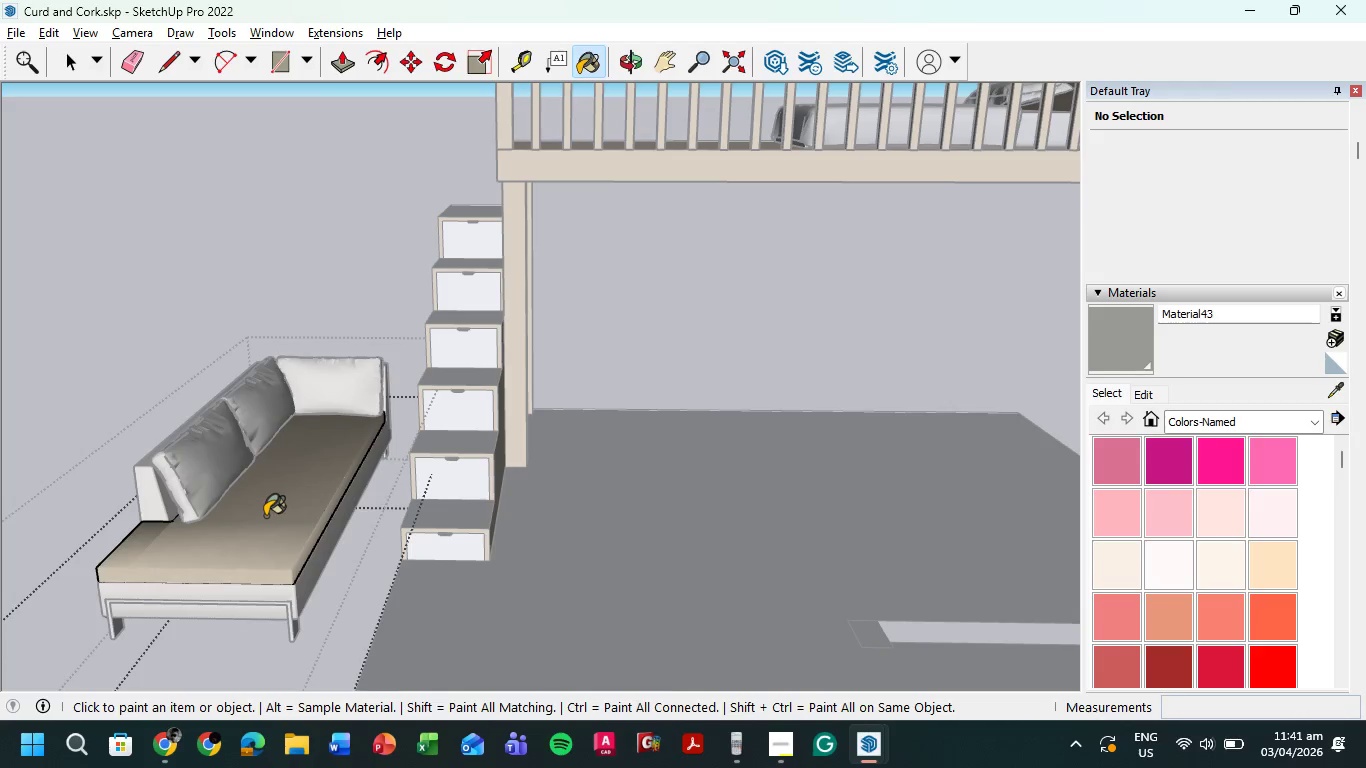 
triple_click([265, 516])
 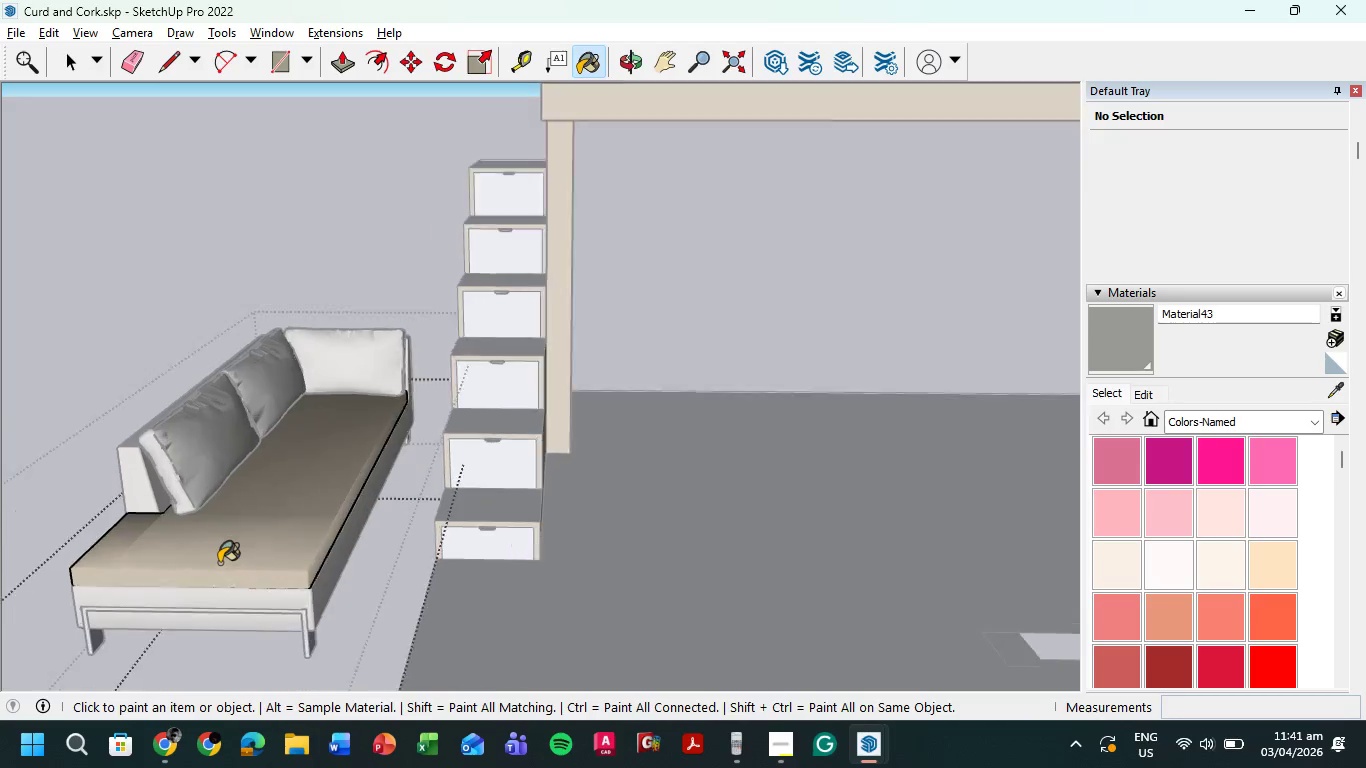 
double_click([288, 490])
 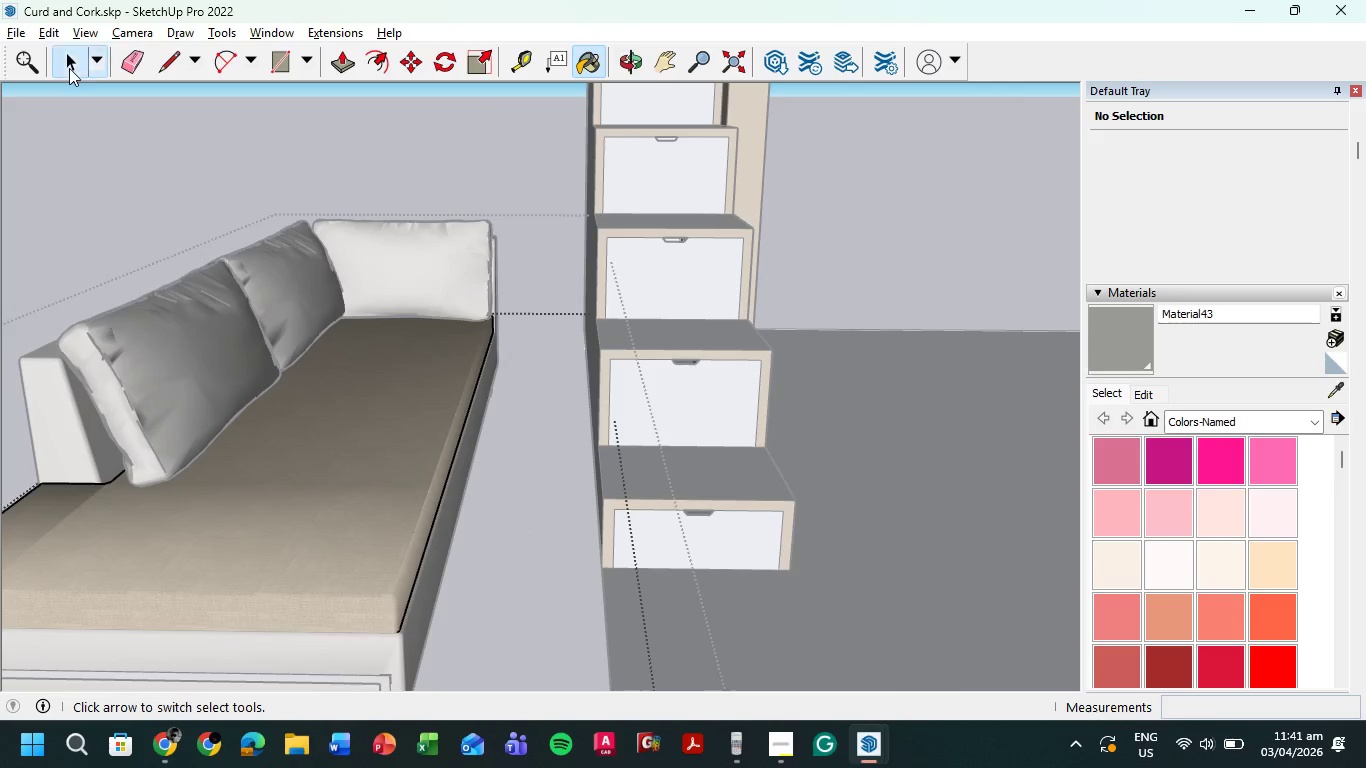 
scroll: coordinate [242, 523], scroll_direction: up, amount: 9.0
 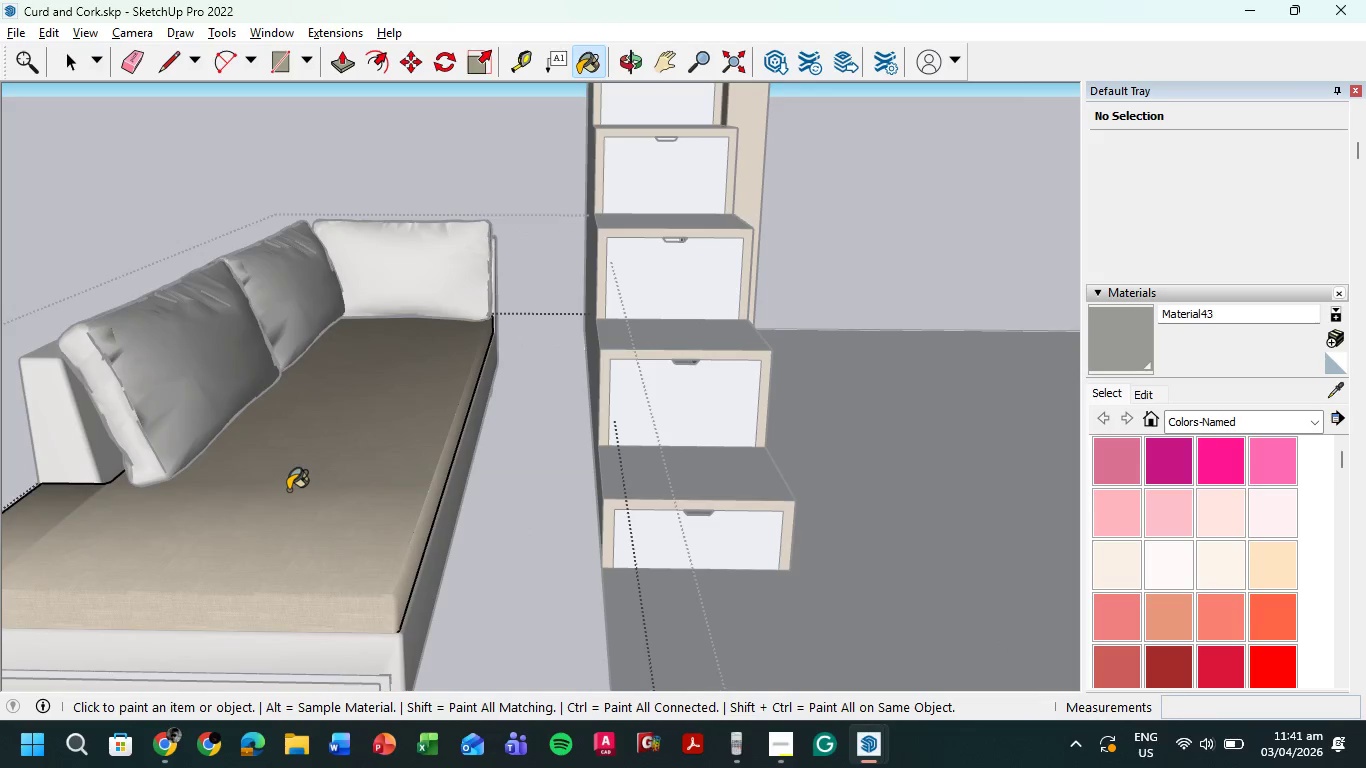 
double_click([338, 507])
 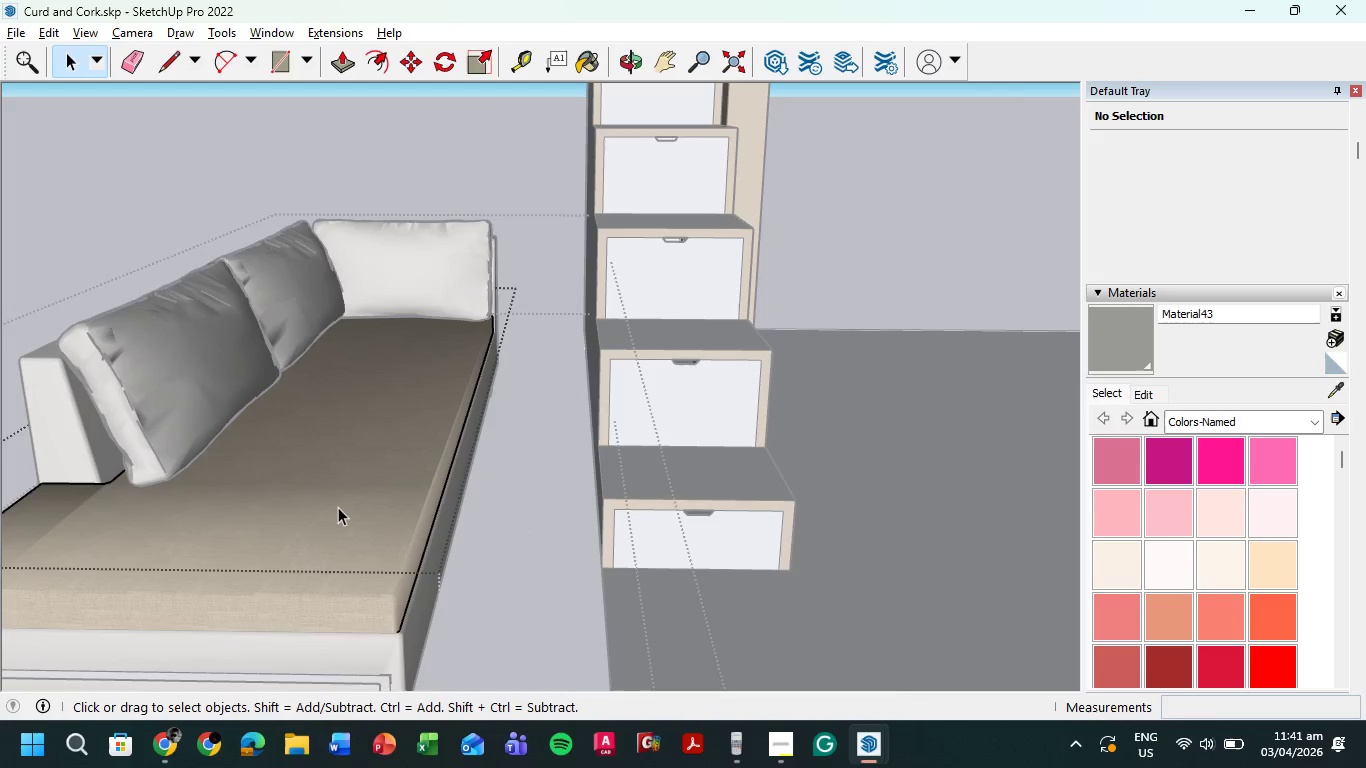 
triple_click([338, 507])
 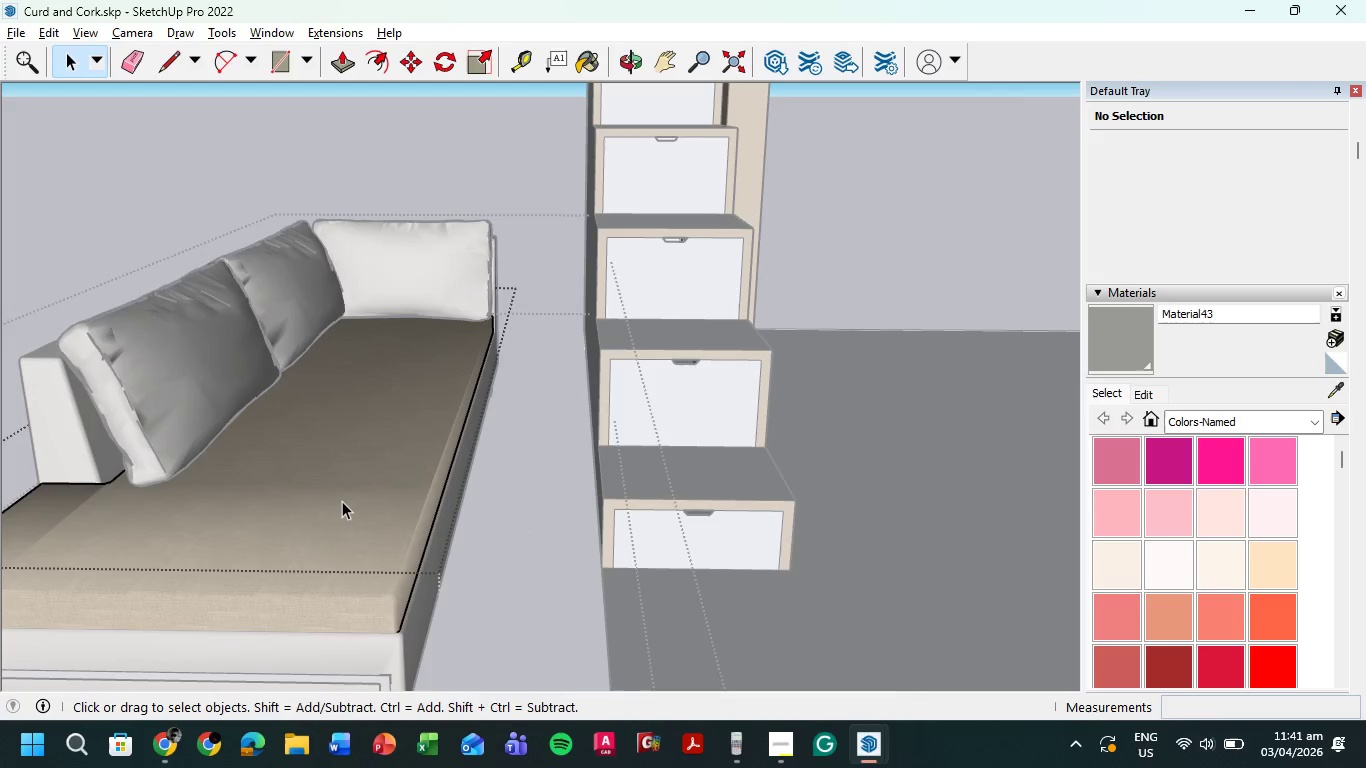 
left_click([342, 501])
 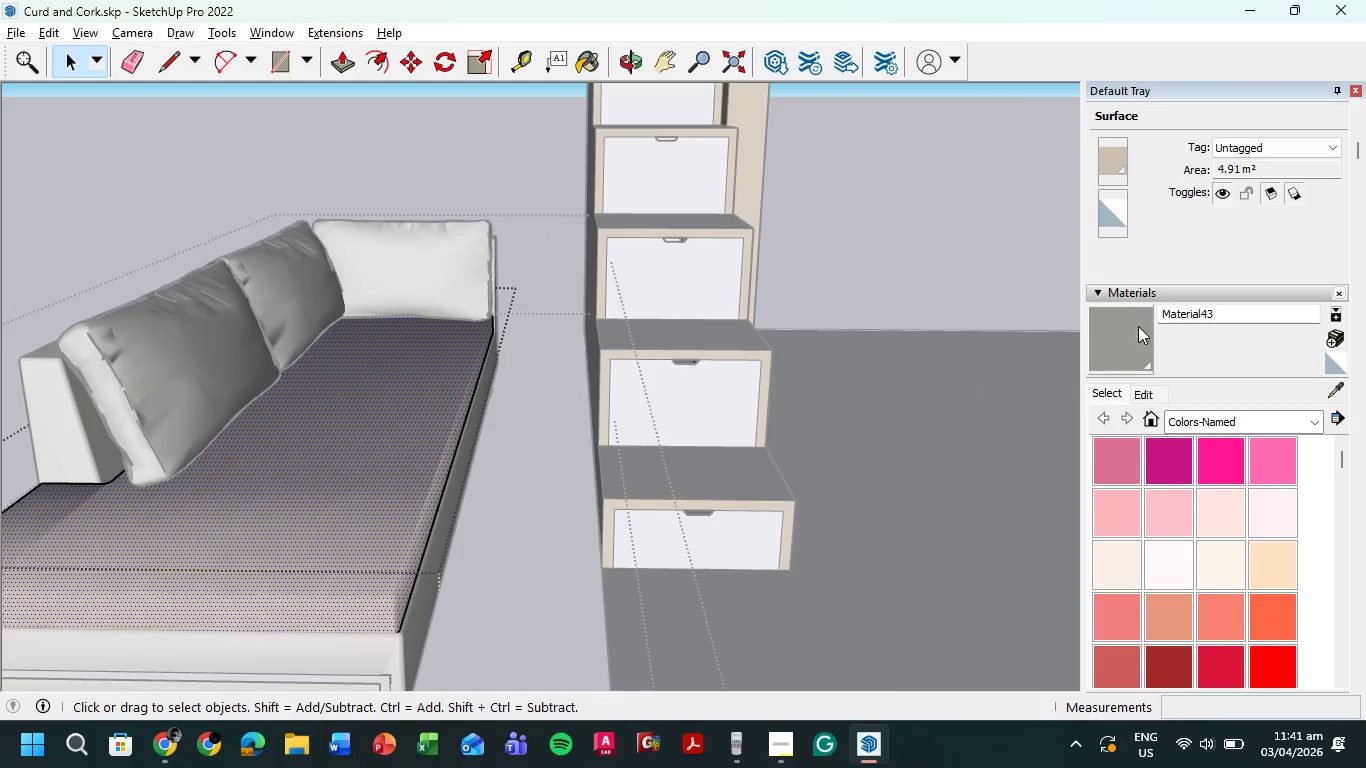 
left_click([1128, 335])
 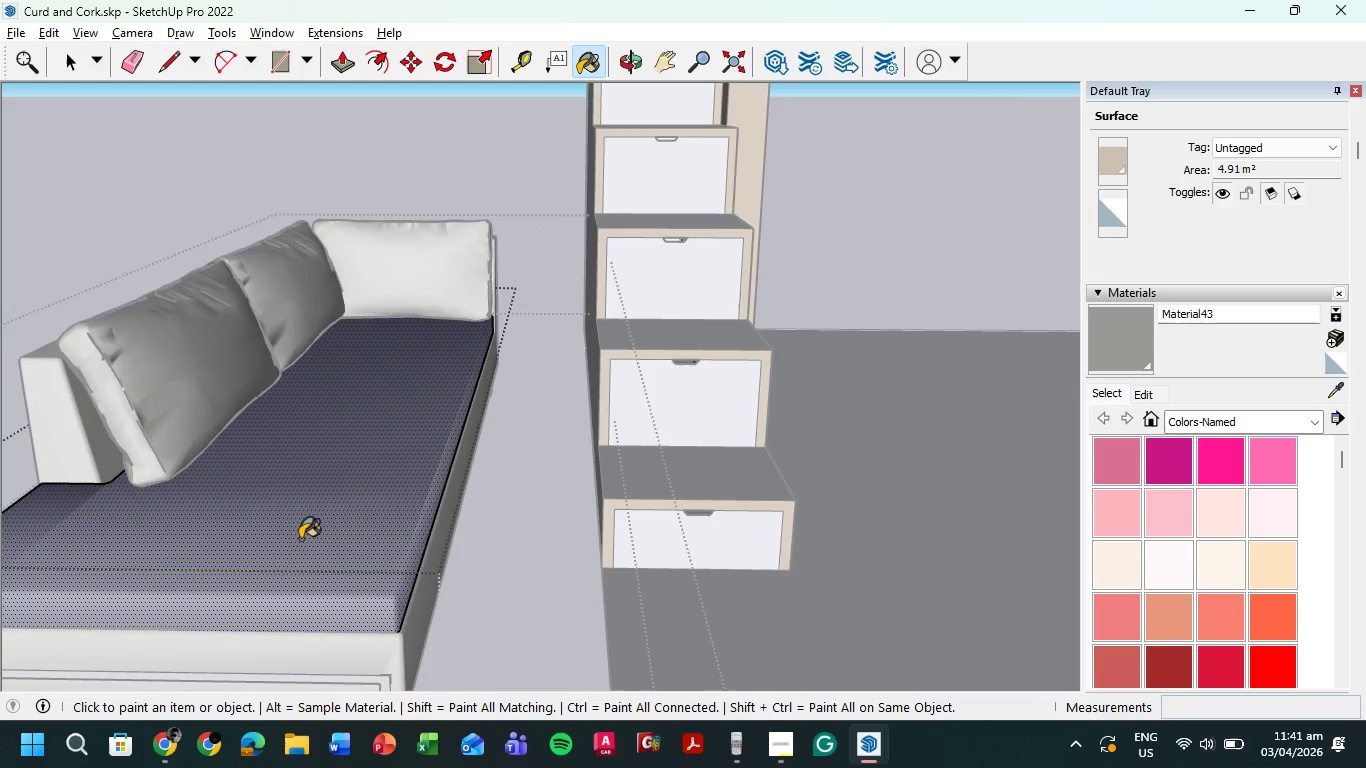 
double_click([295, 559])
 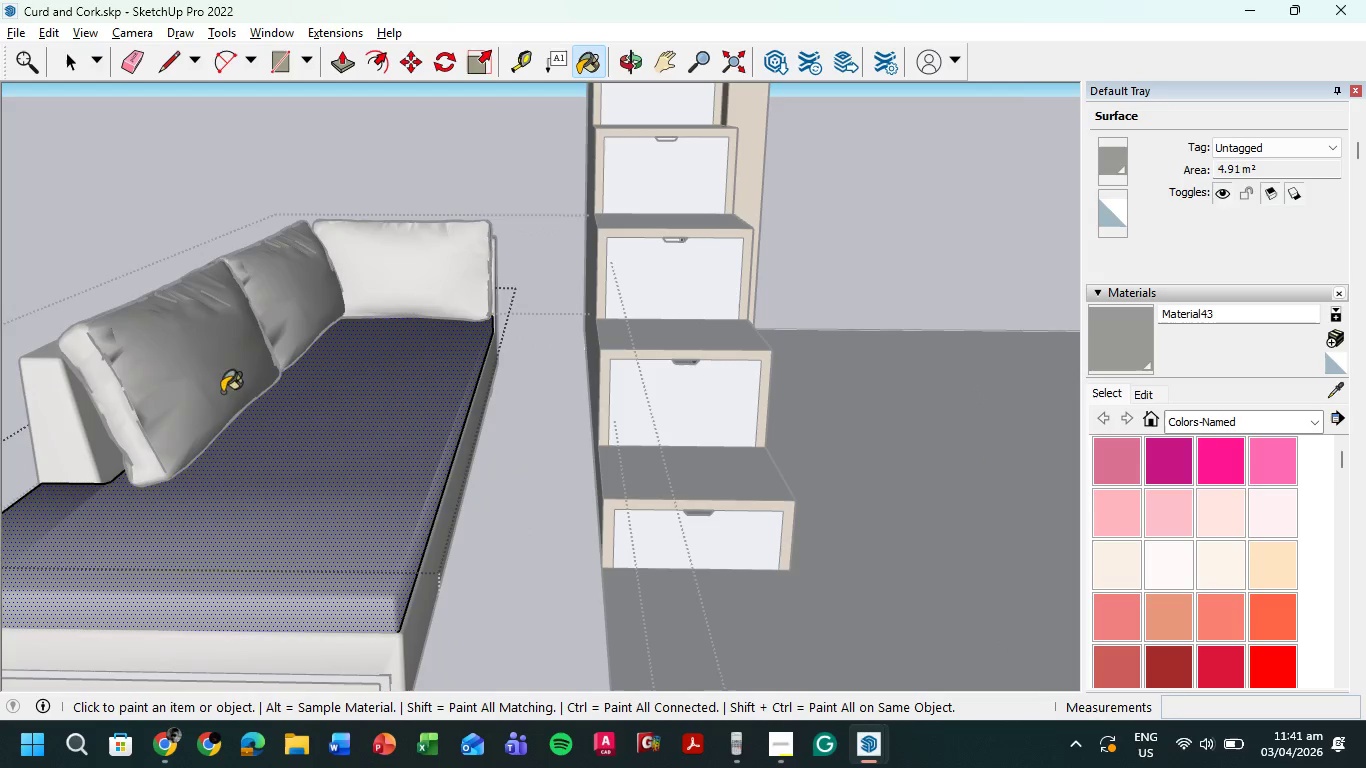 
double_click([214, 380])
 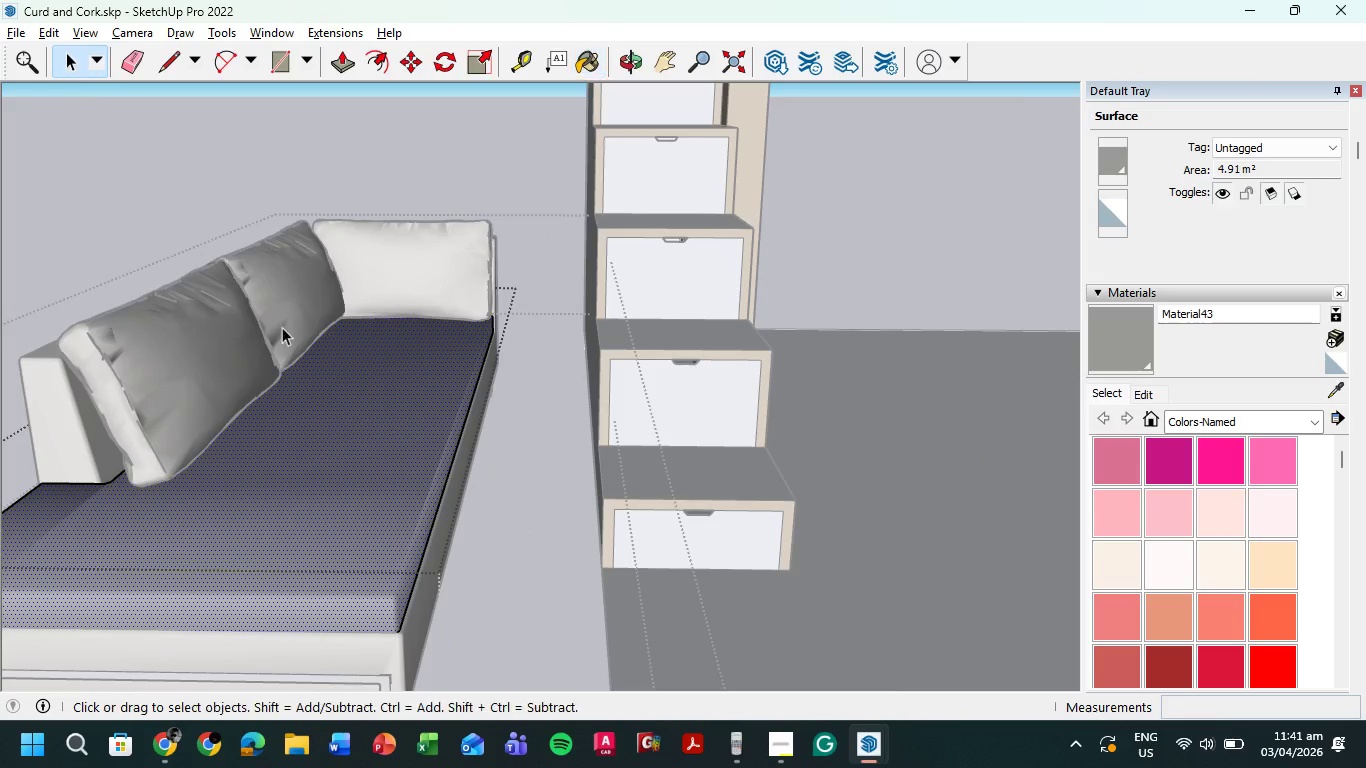 
double_click([262, 342])
 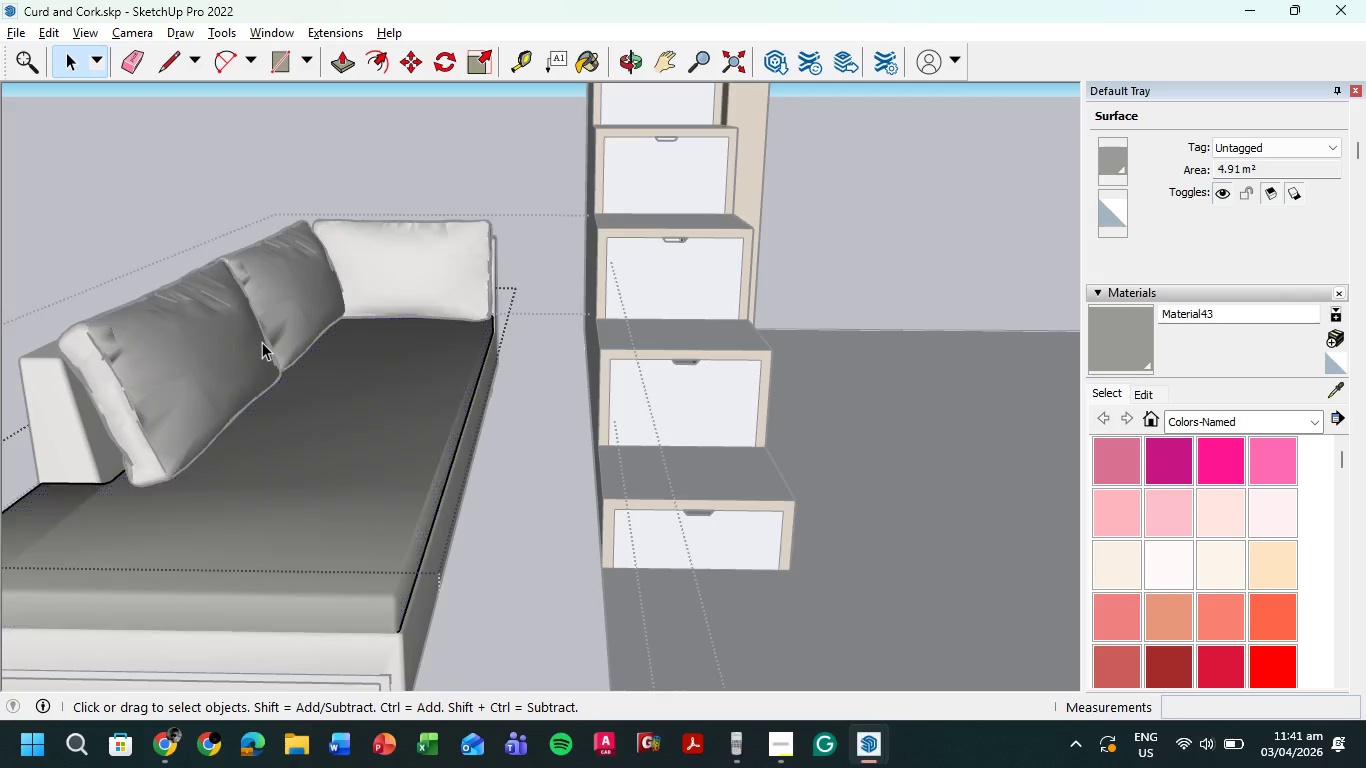 
triple_click([262, 342])
 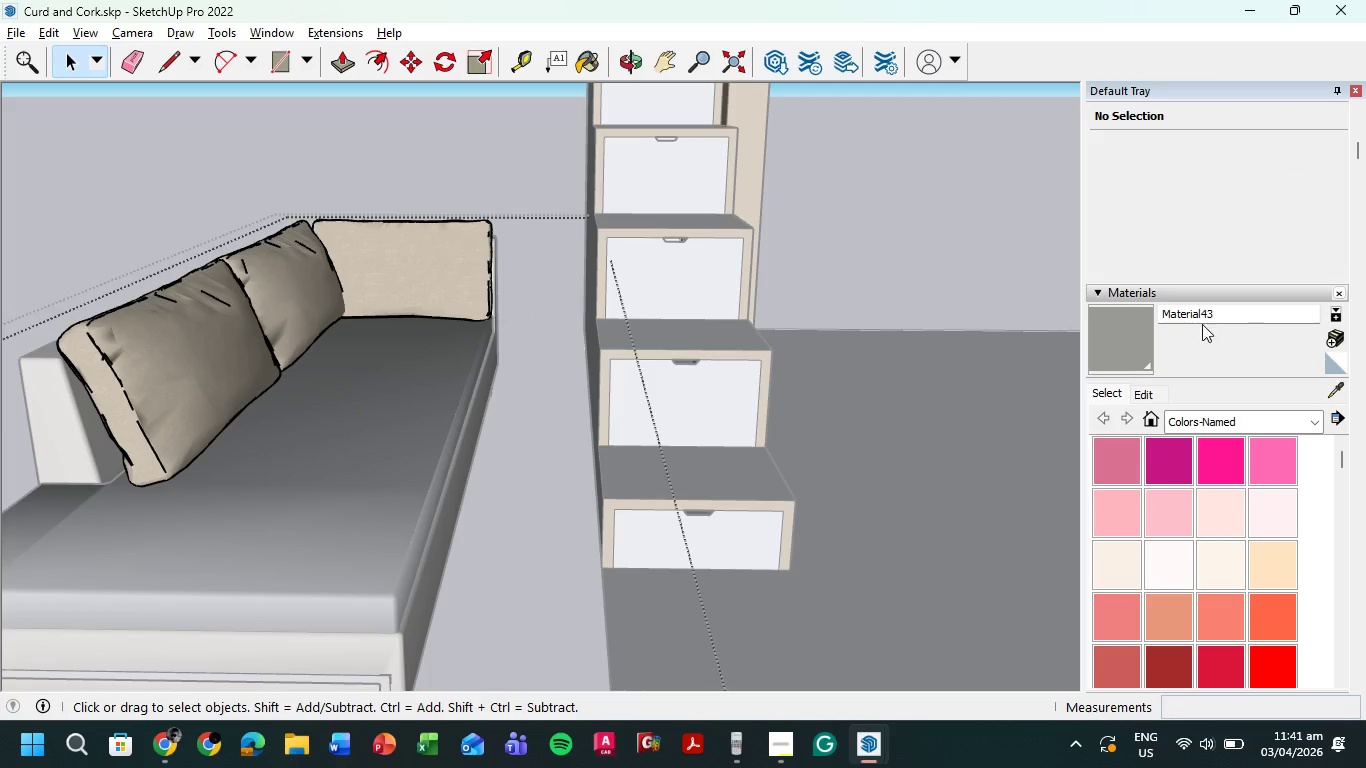 
left_click([1120, 339])
 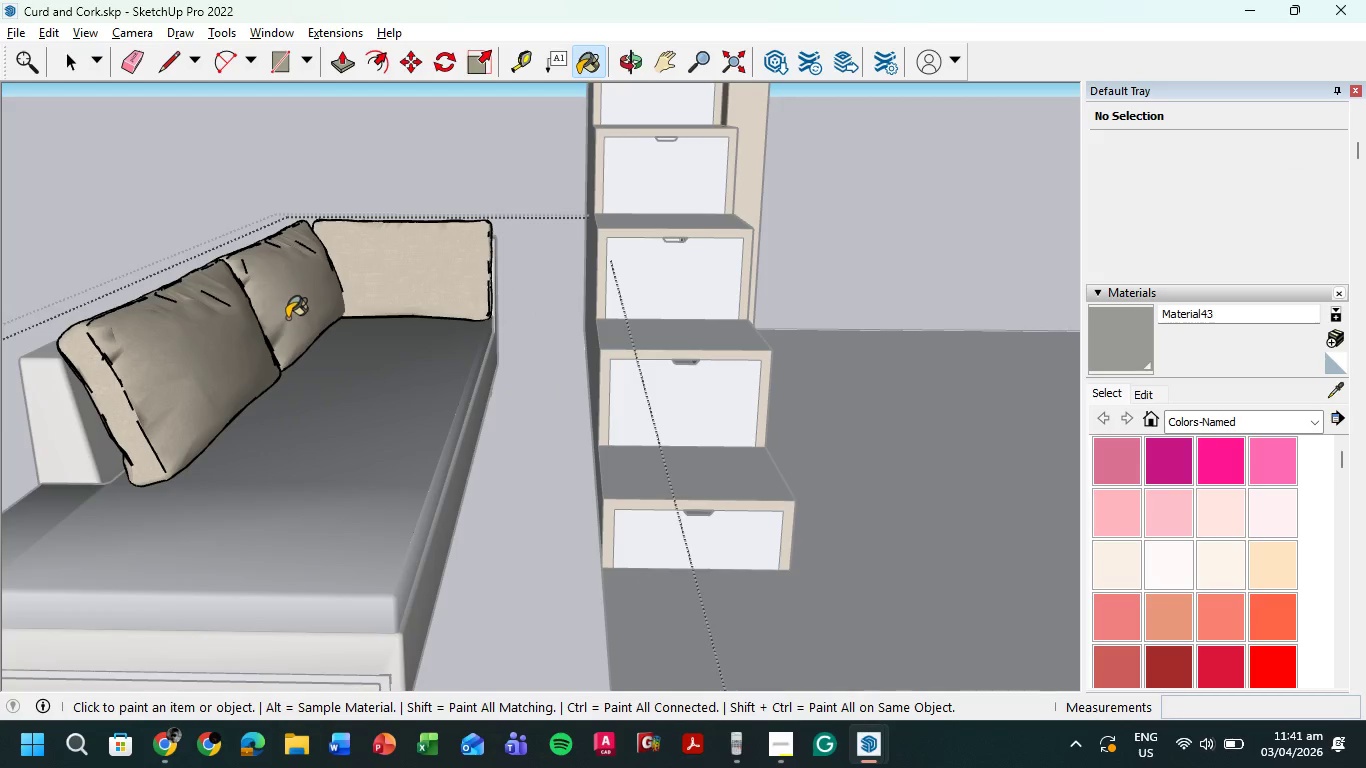 
double_click([170, 360])
 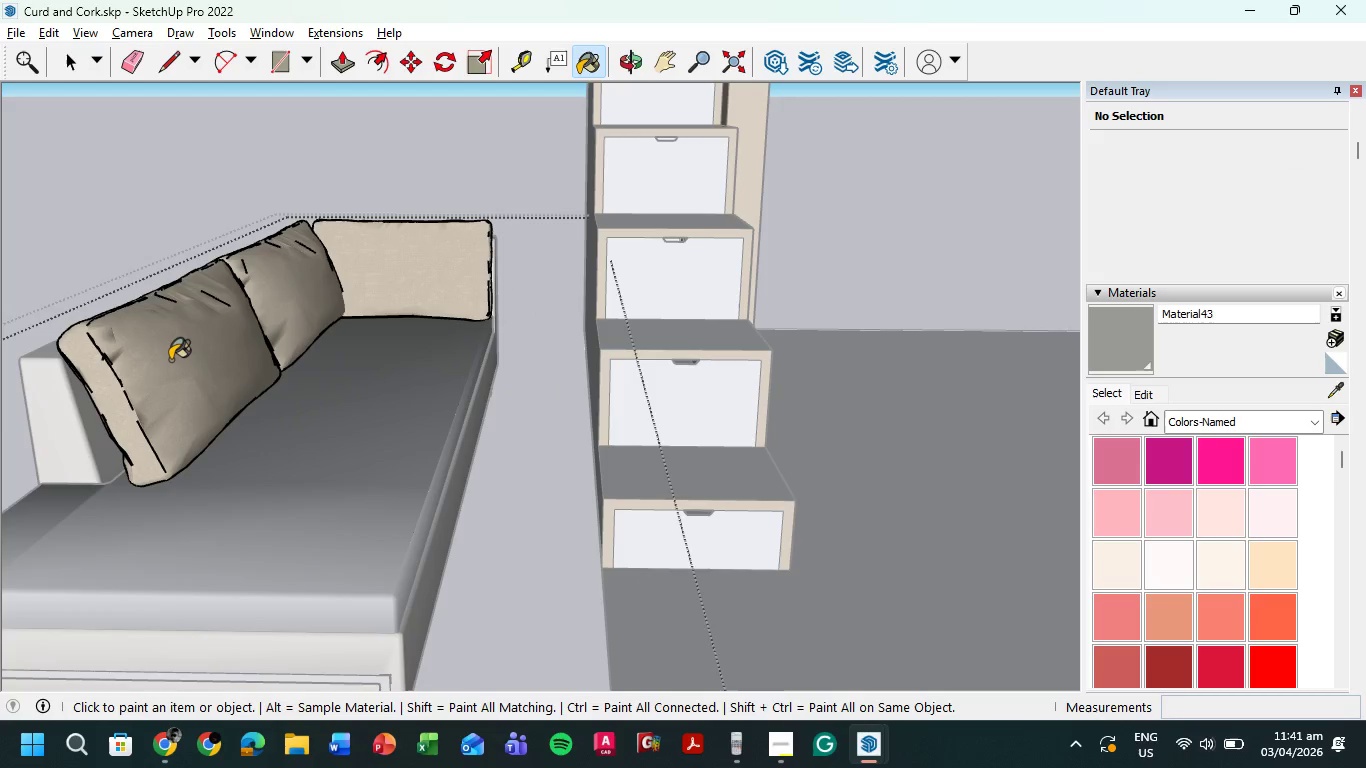 
triple_click([170, 360])
 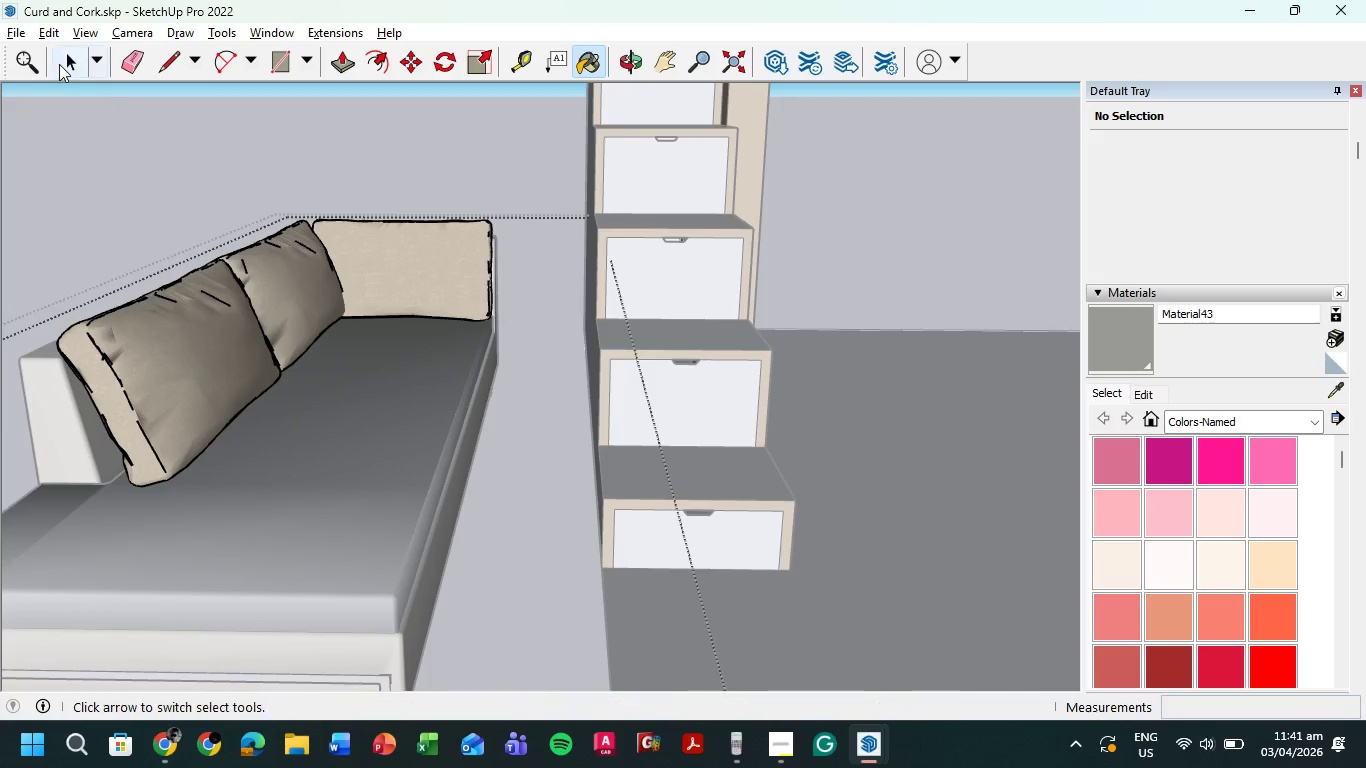 
left_click([58, 62])
 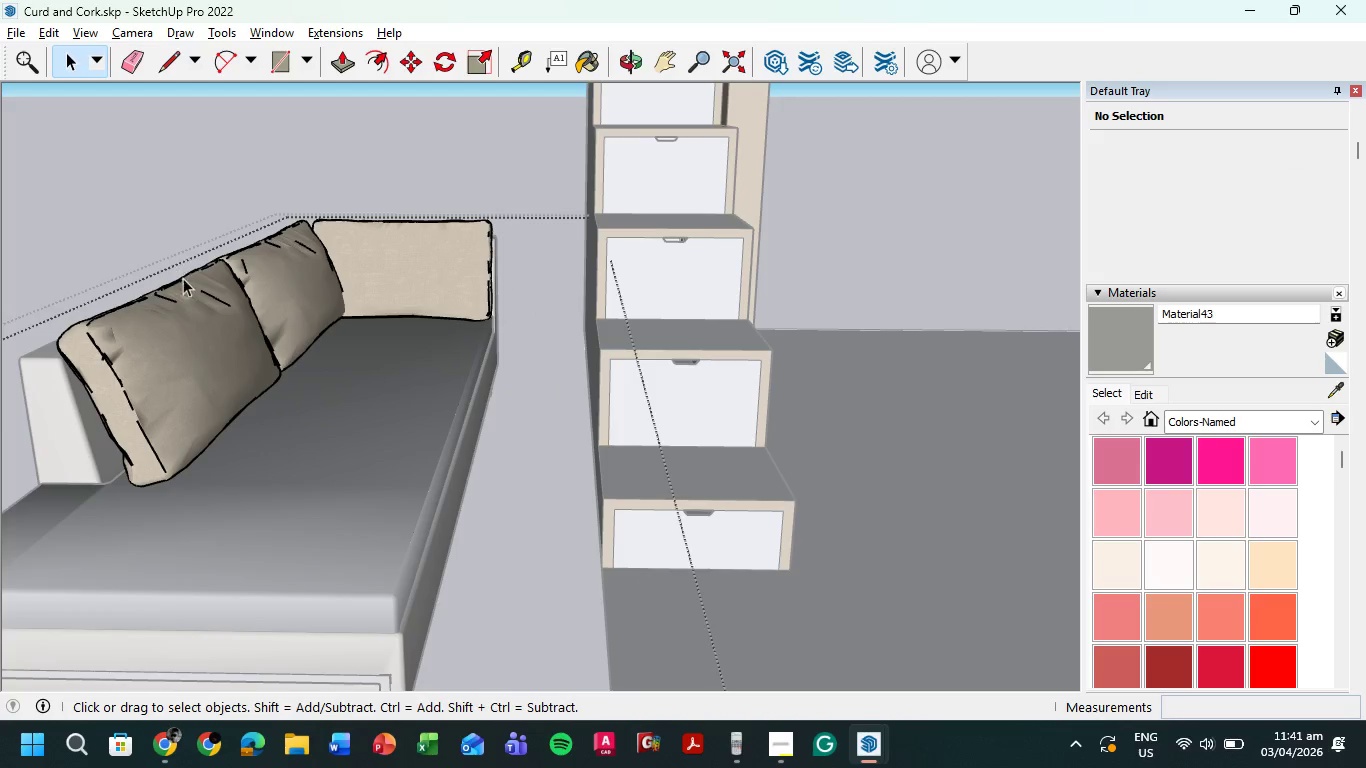 
triple_click([229, 349])
 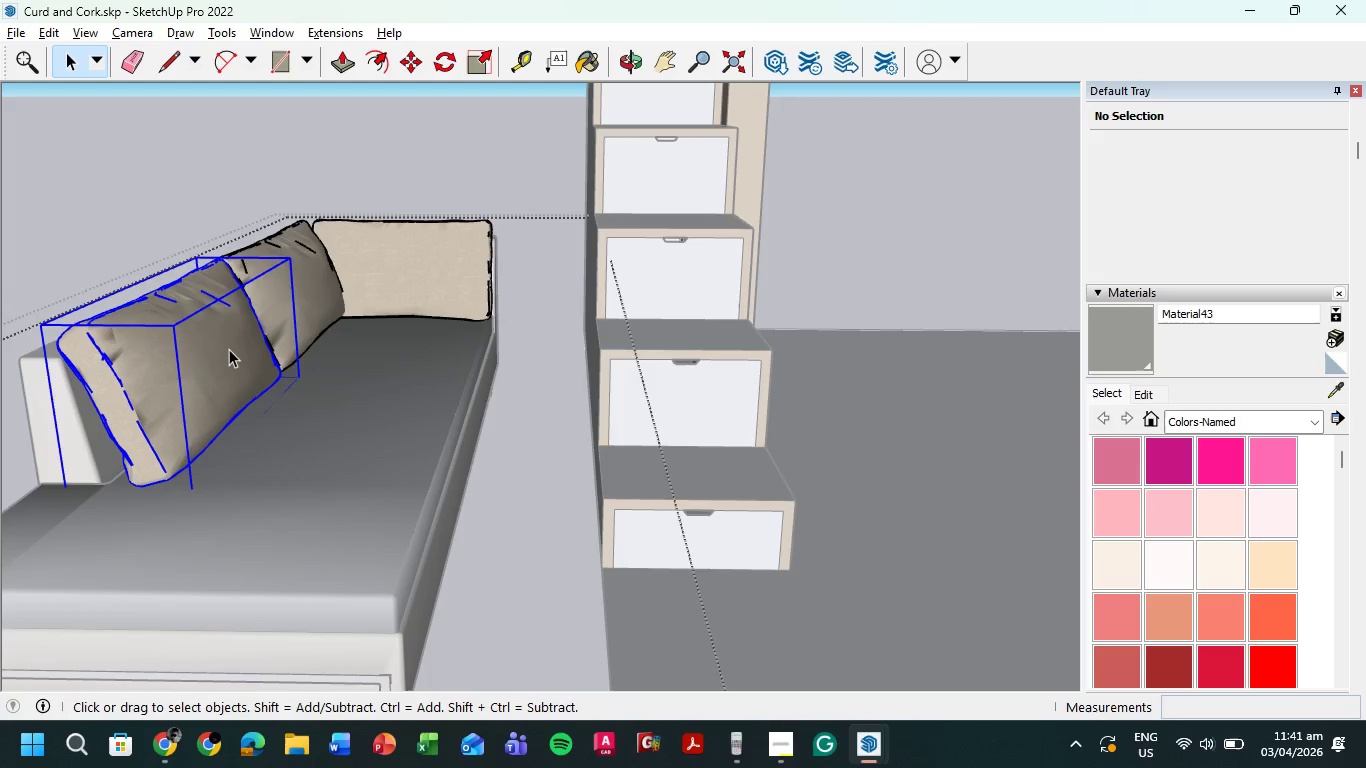 
triple_click([229, 349])
 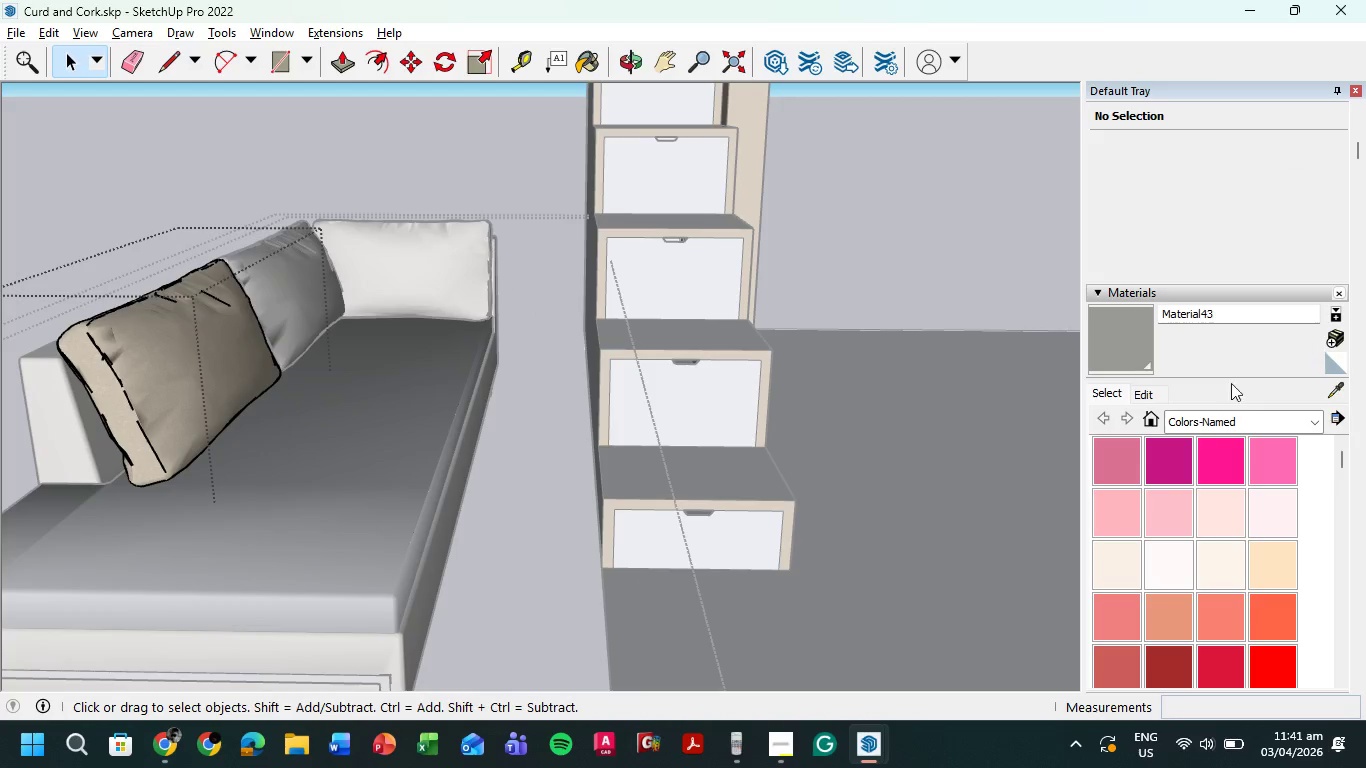 
left_click([1104, 330])
 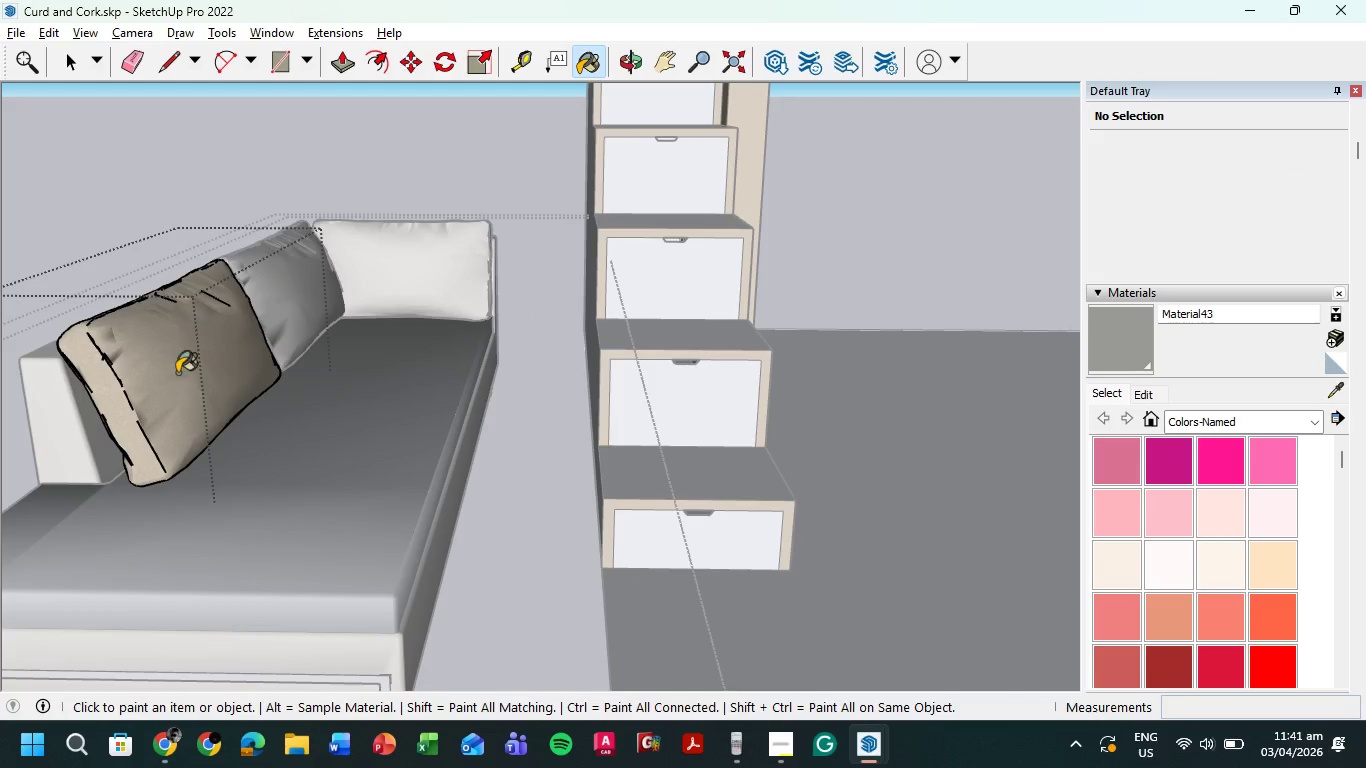 
double_click([167, 365])
 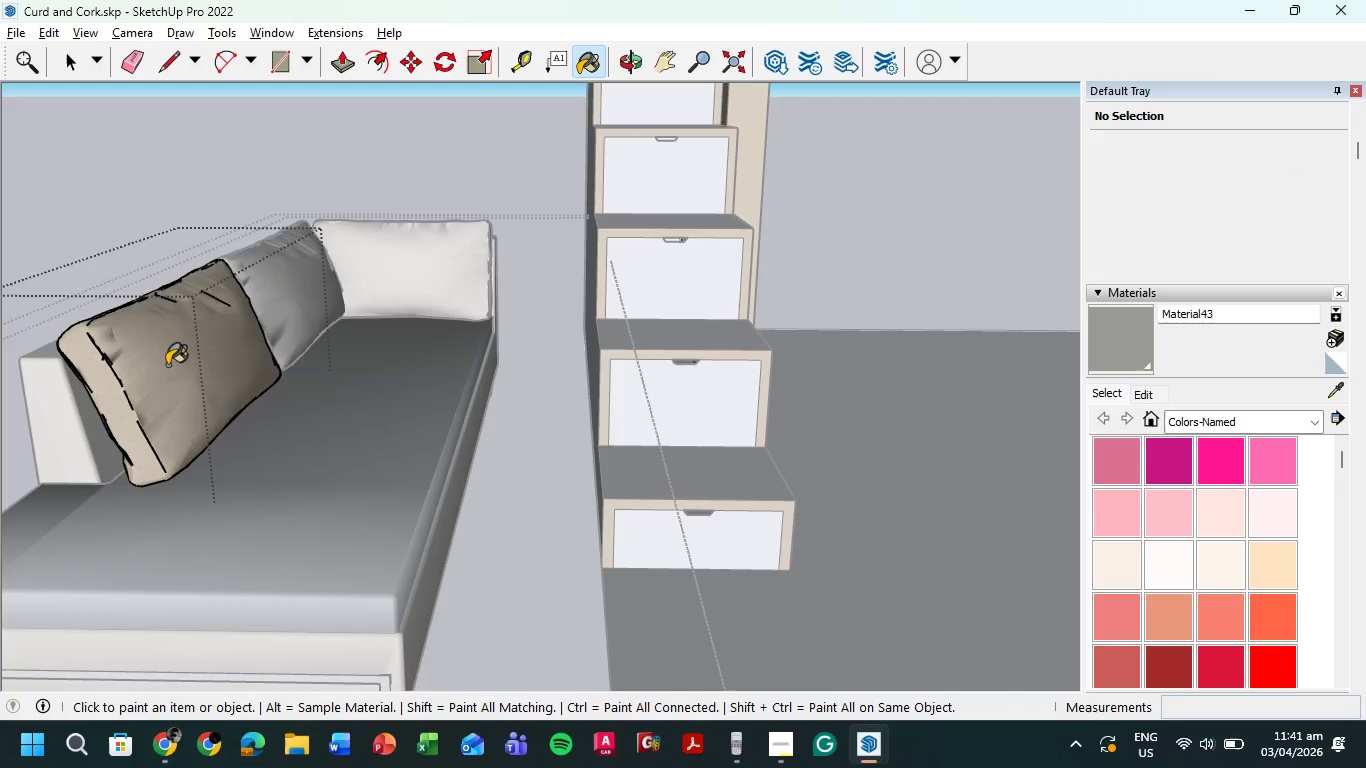 
triple_click([167, 365])
 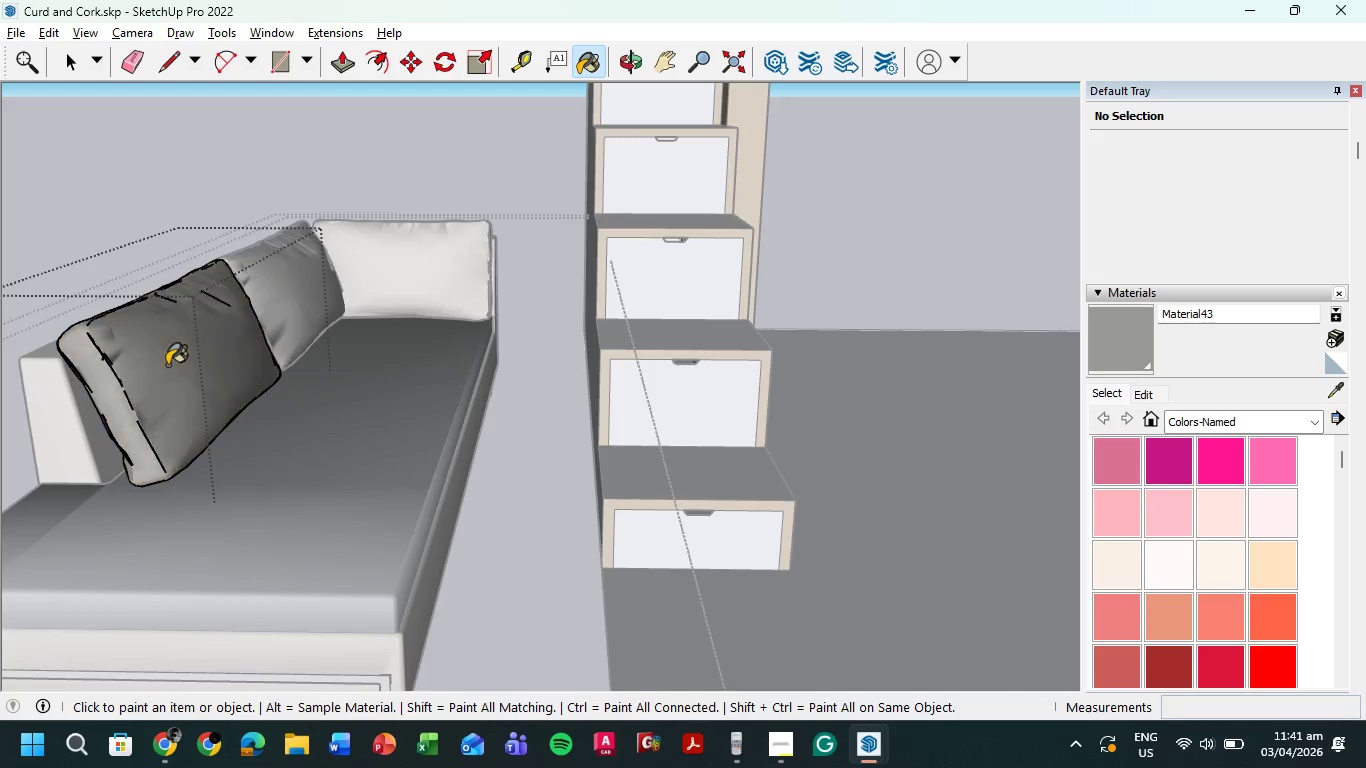 
triple_click([167, 365])
 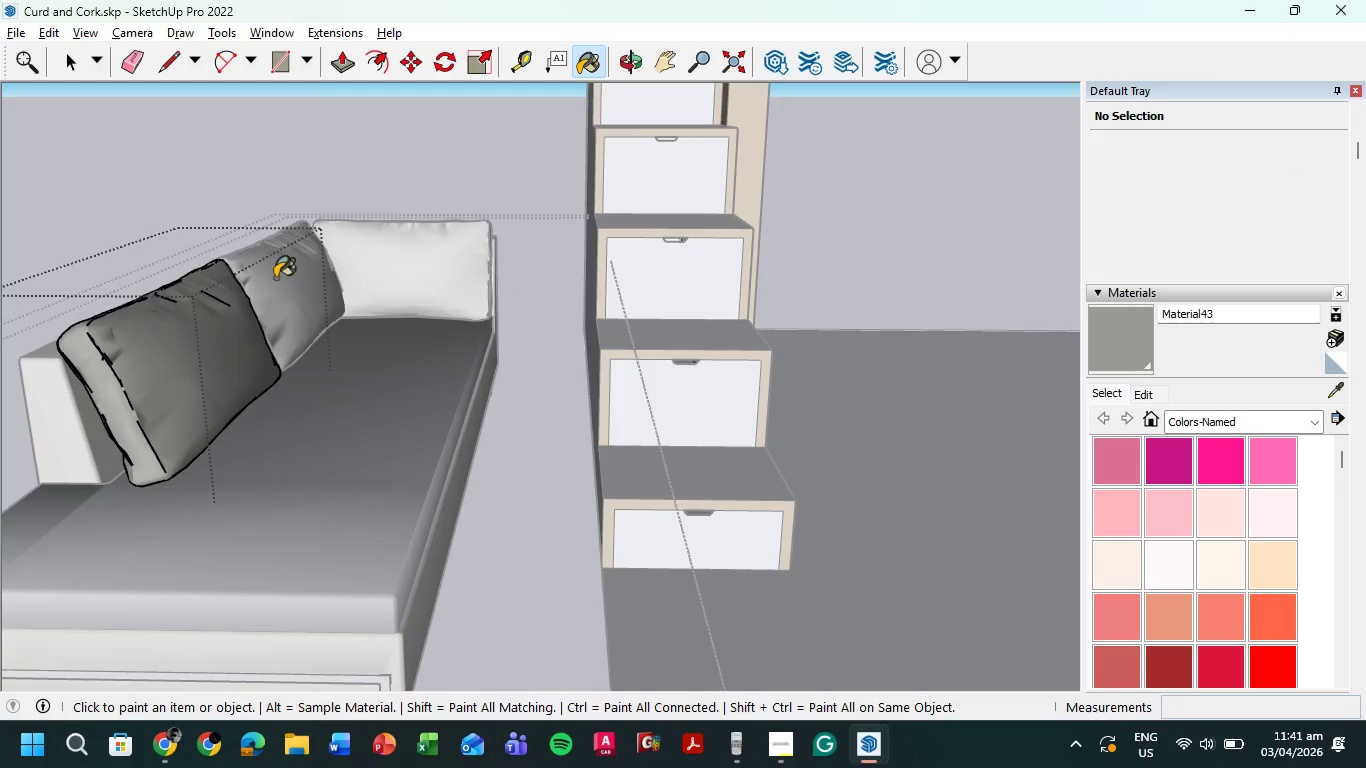 
left_click([272, 278])
 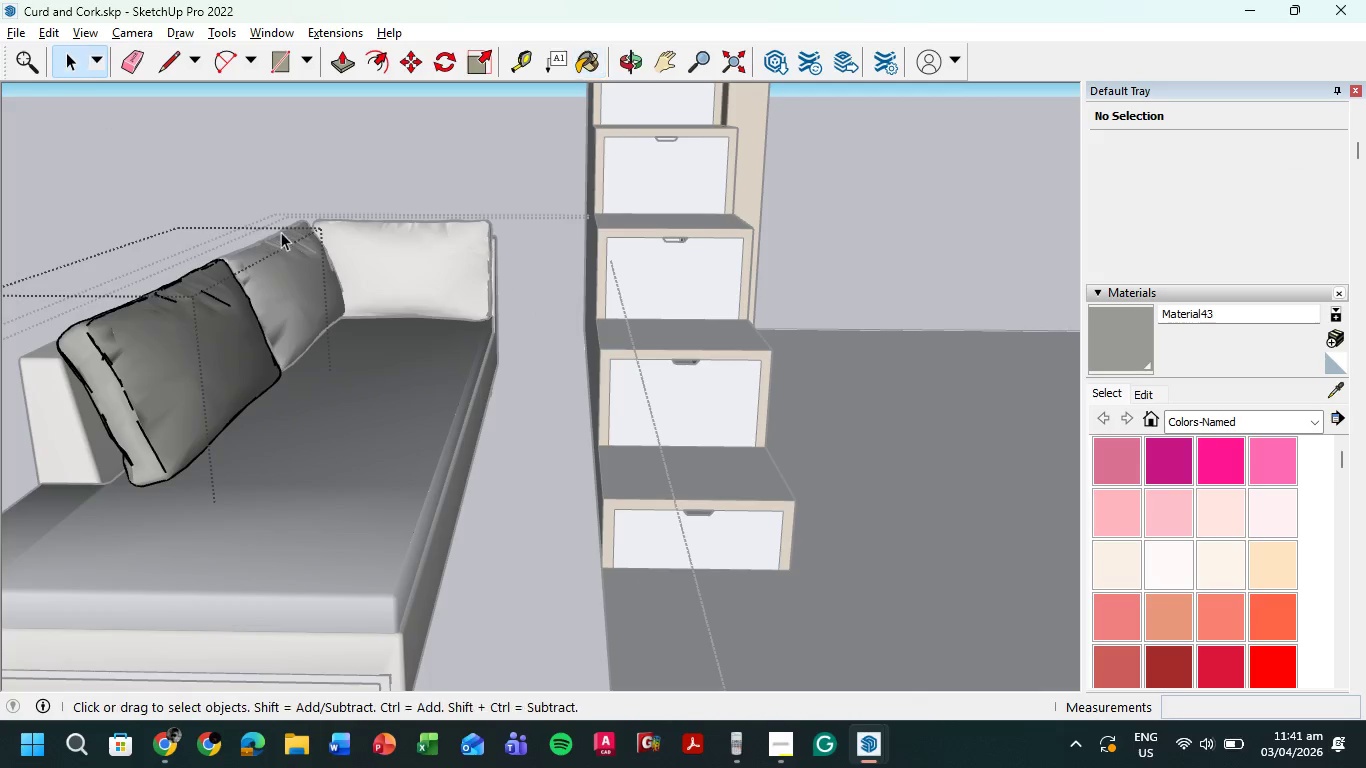 
double_click([293, 312])
 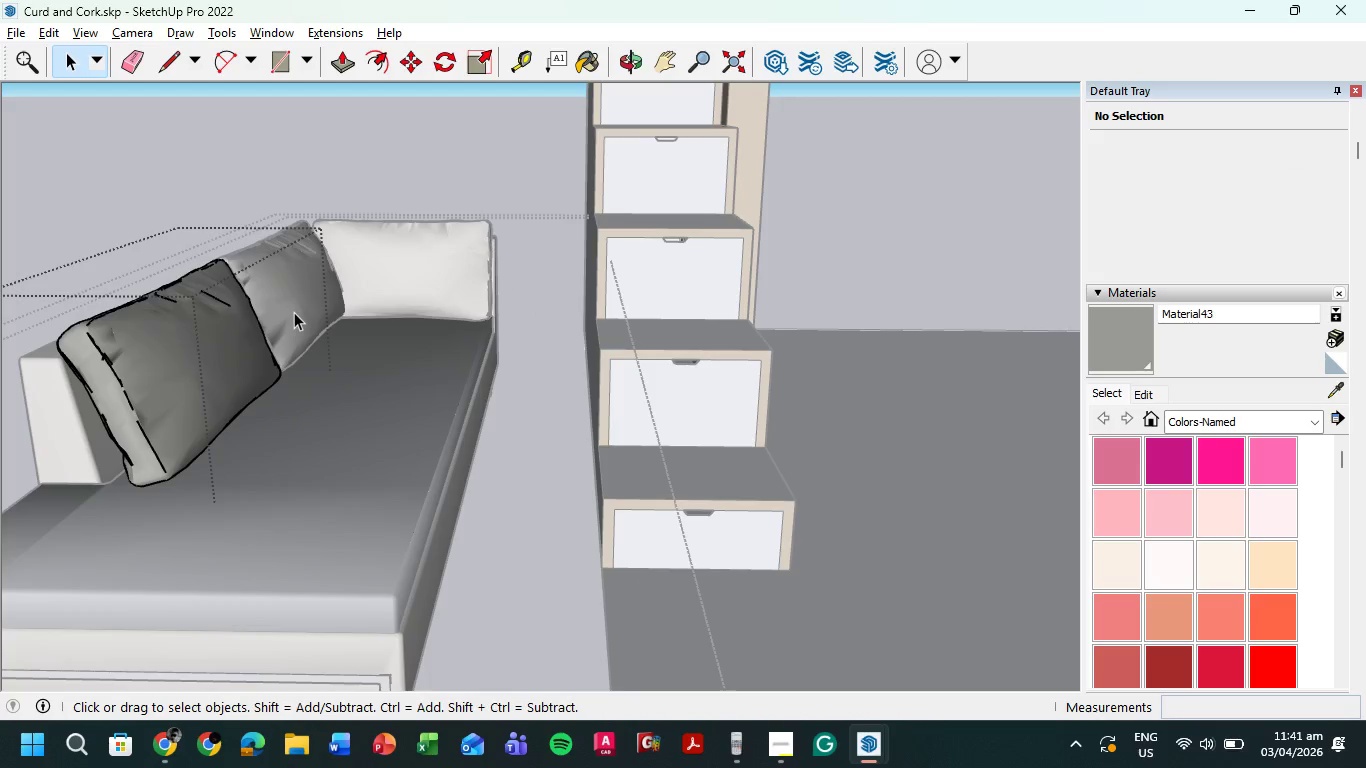 
triple_click([294, 312])
 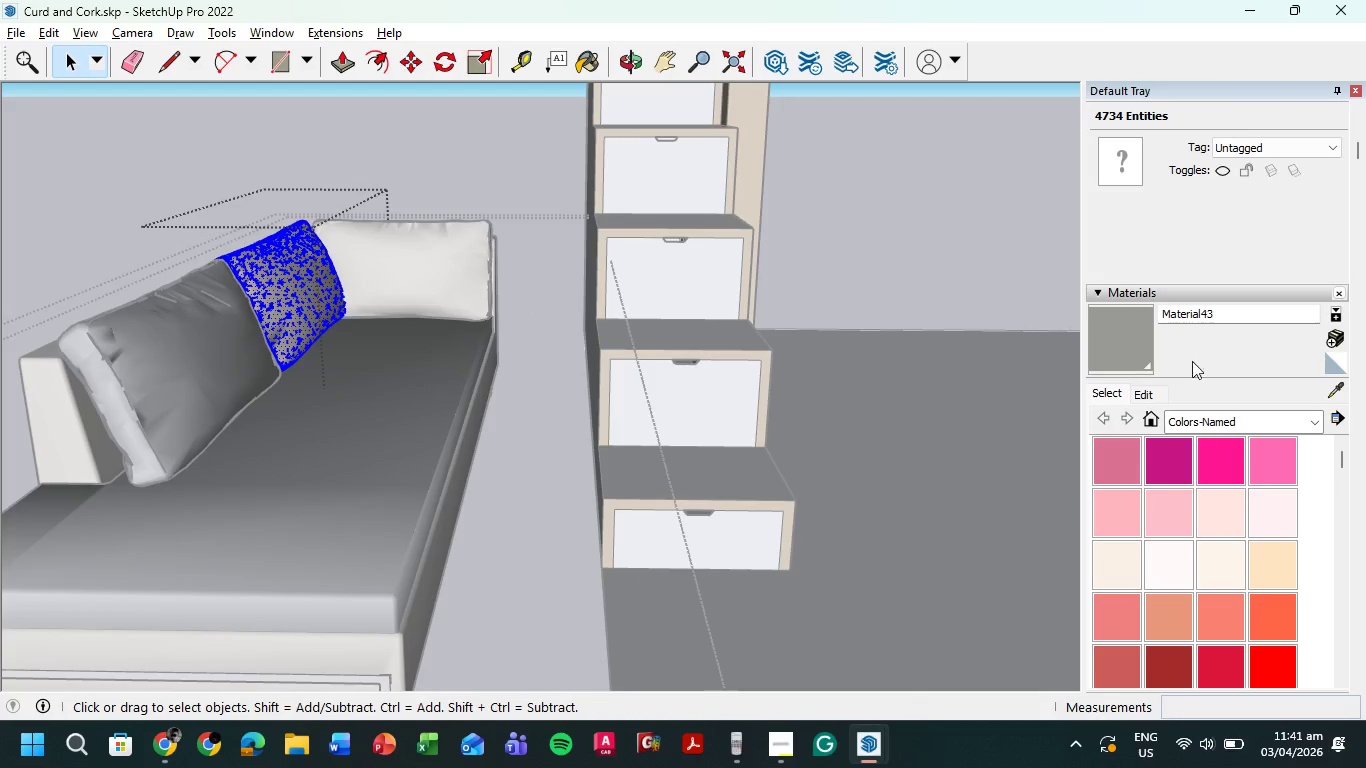 
left_click([1136, 342])
 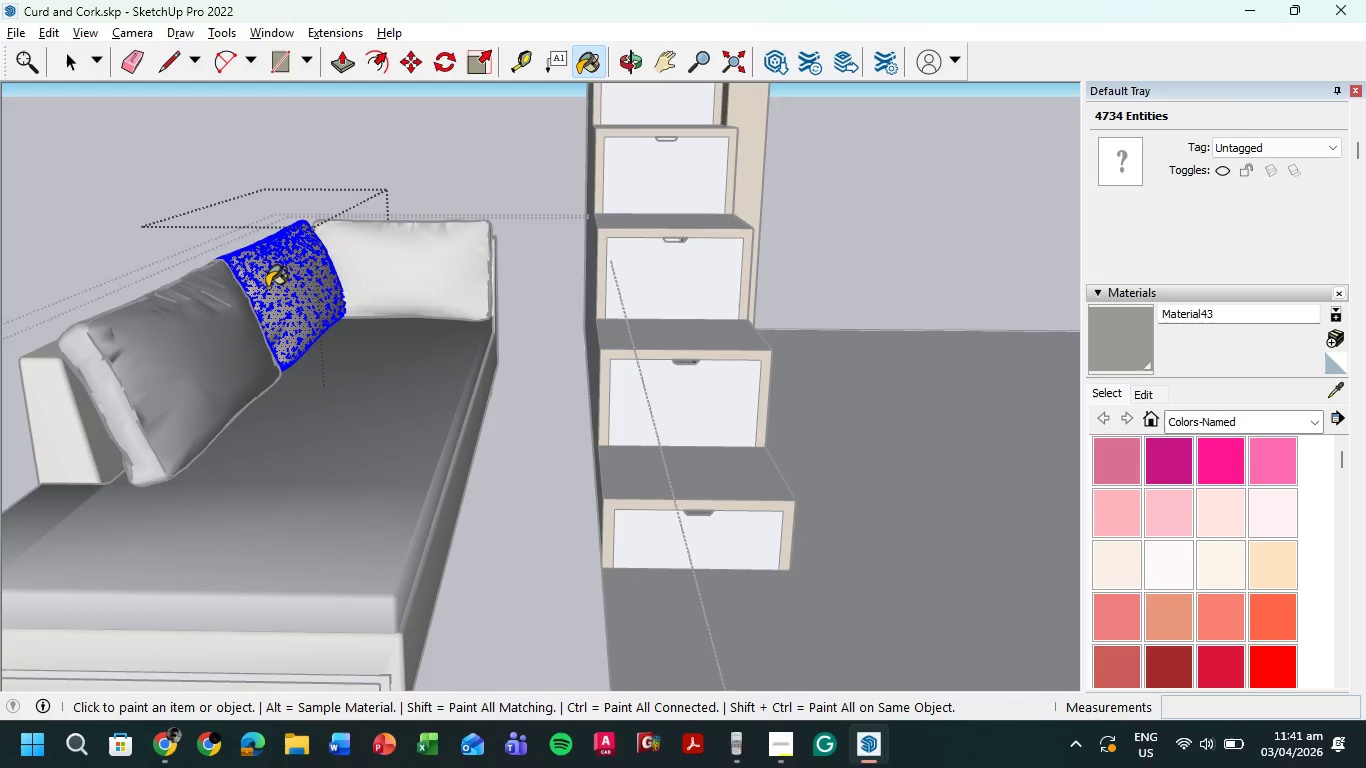 
triple_click([274, 287])
 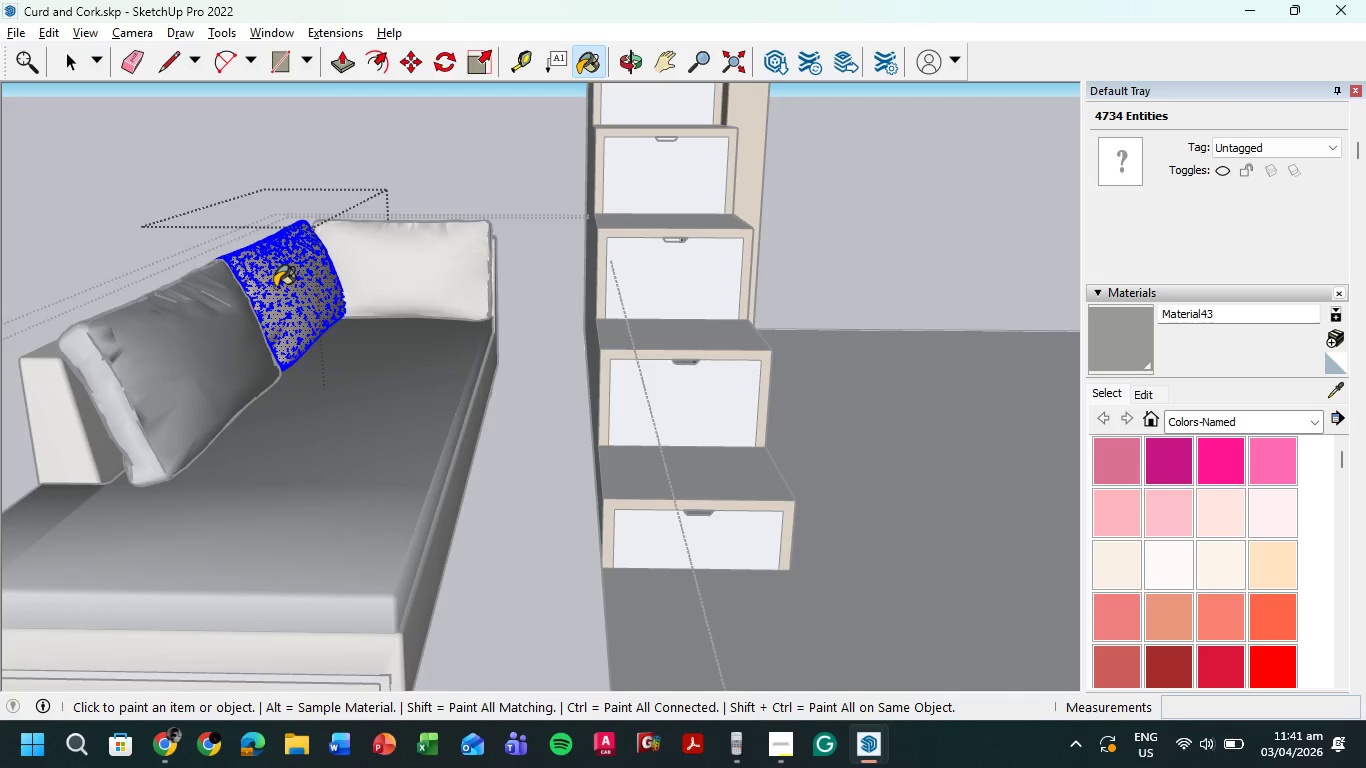 
triple_click([275, 287])
 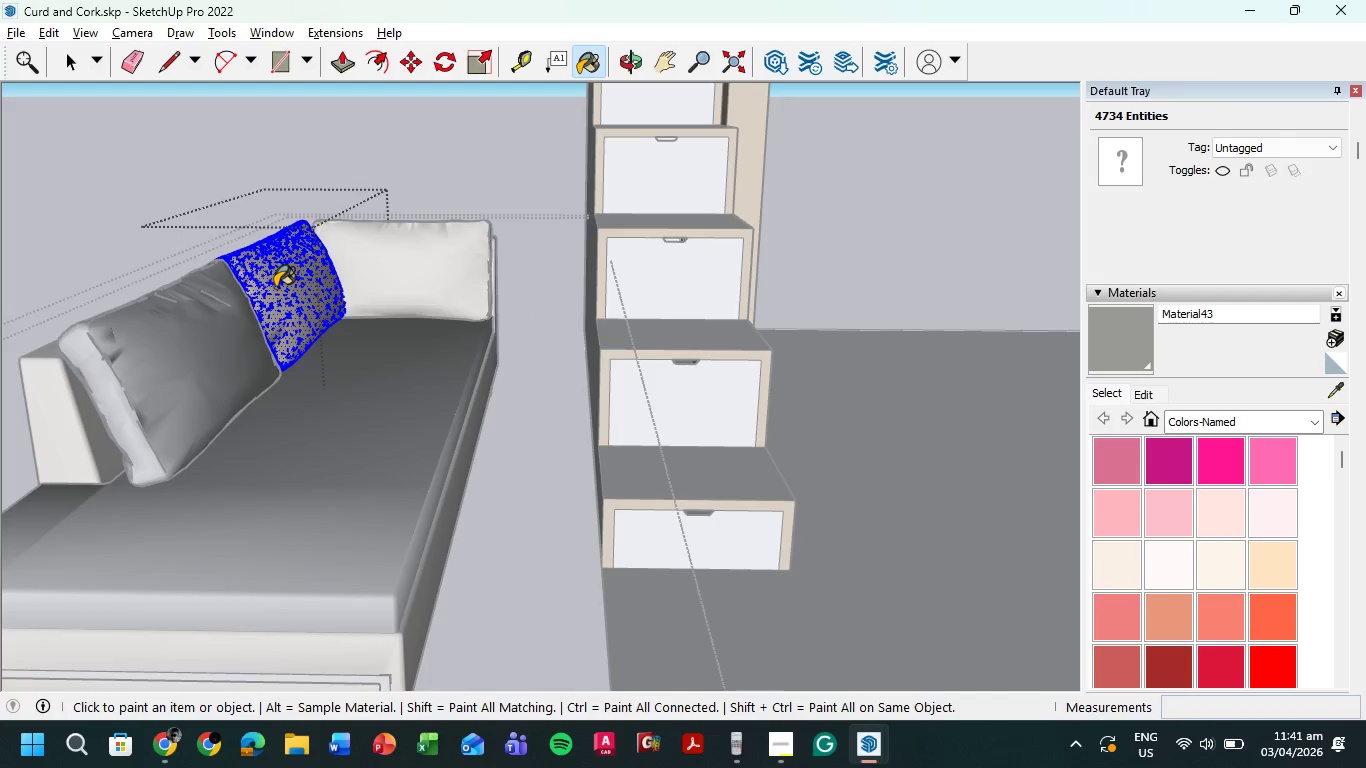 
triple_click([275, 287])
 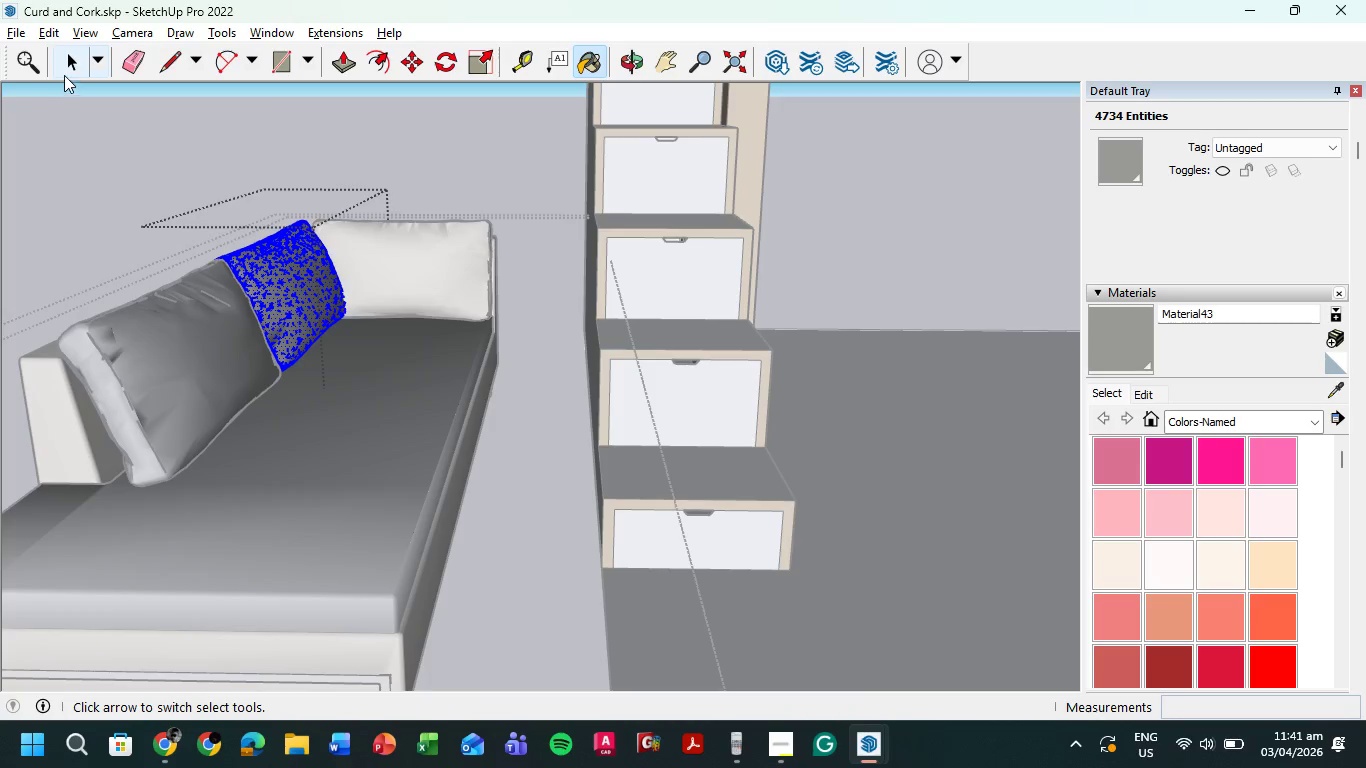 
double_click([69, 73])
 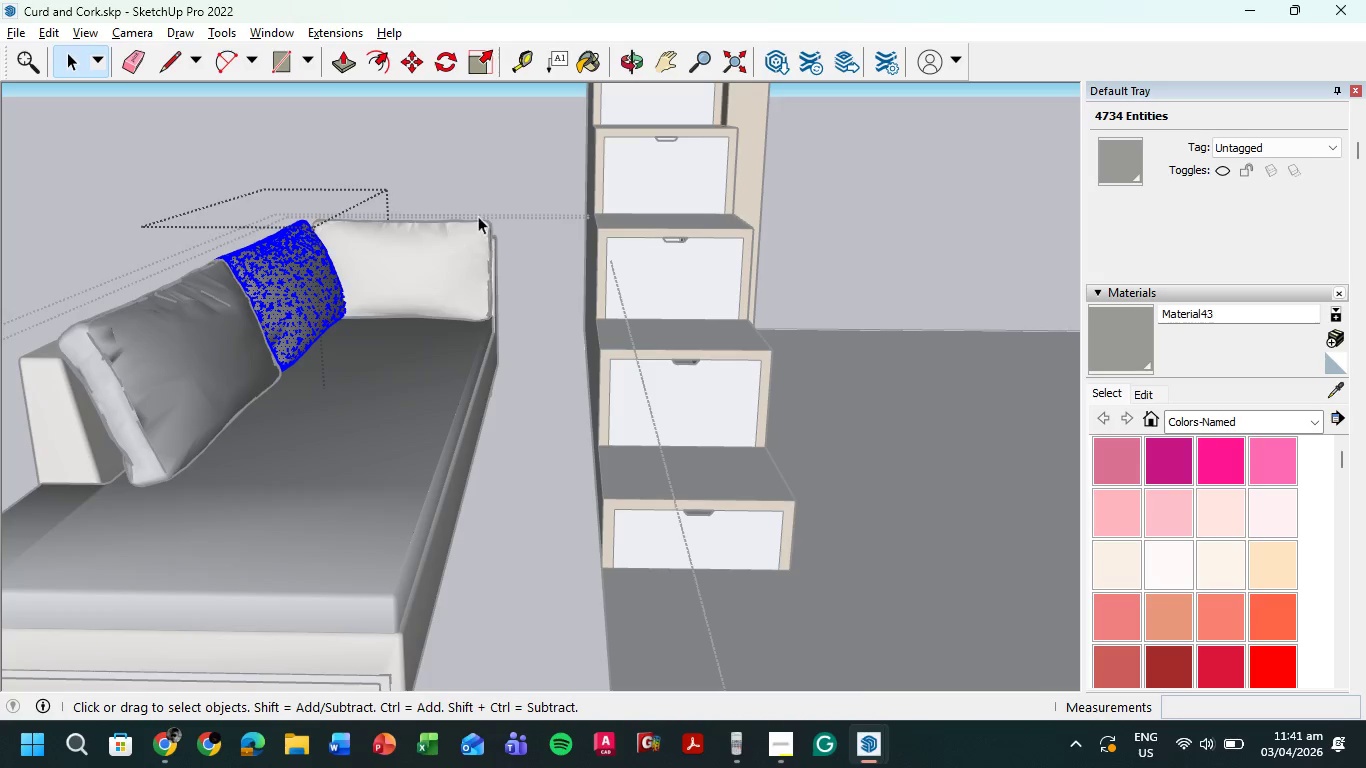 
triple_click([469, 206])
 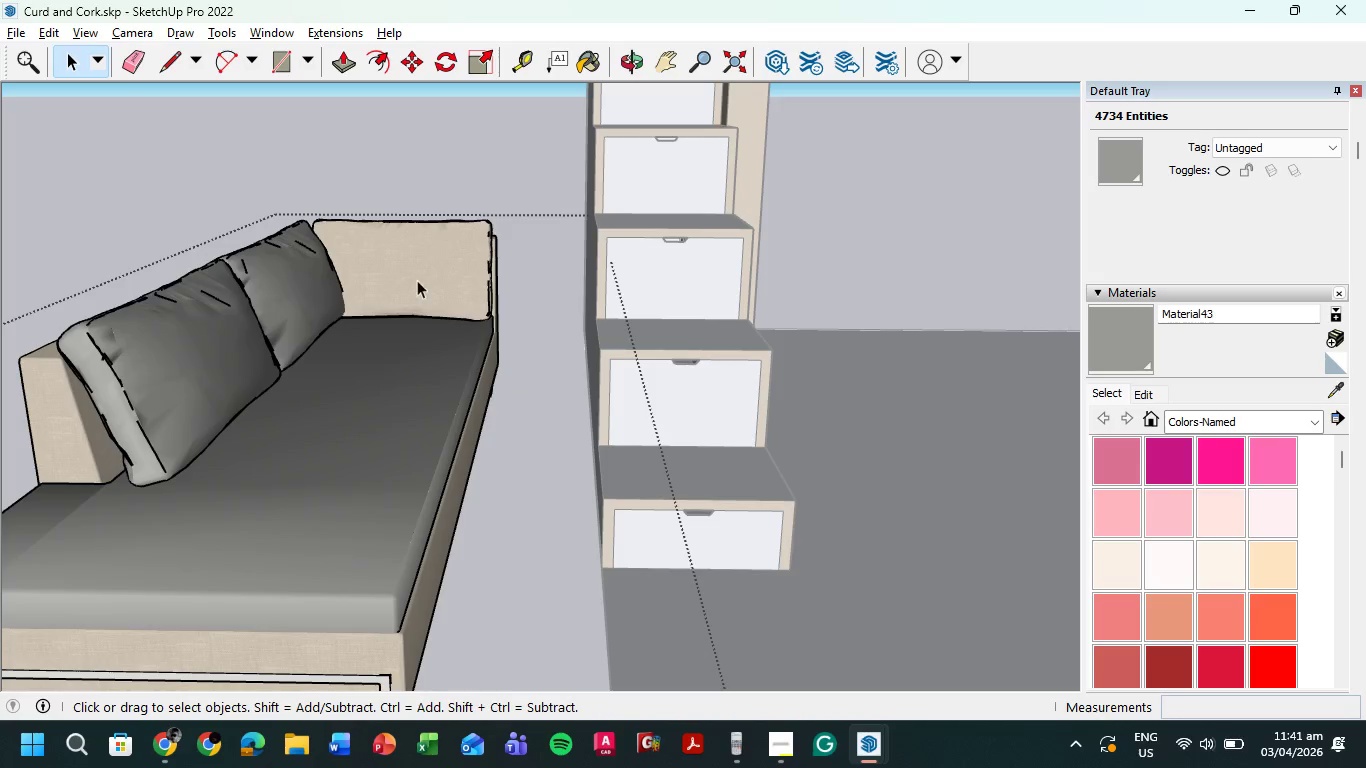 
triple_click([421, 280])
 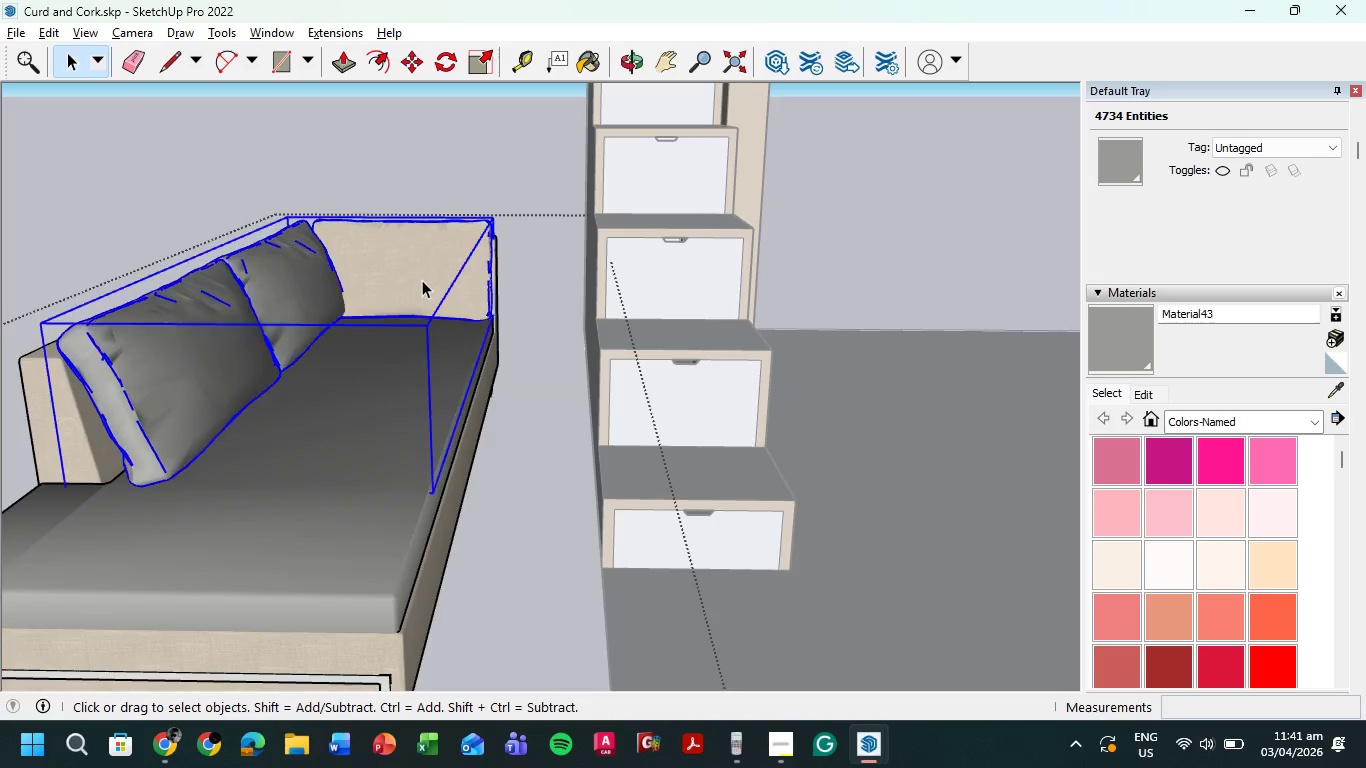 
triple_click([422, 280])
 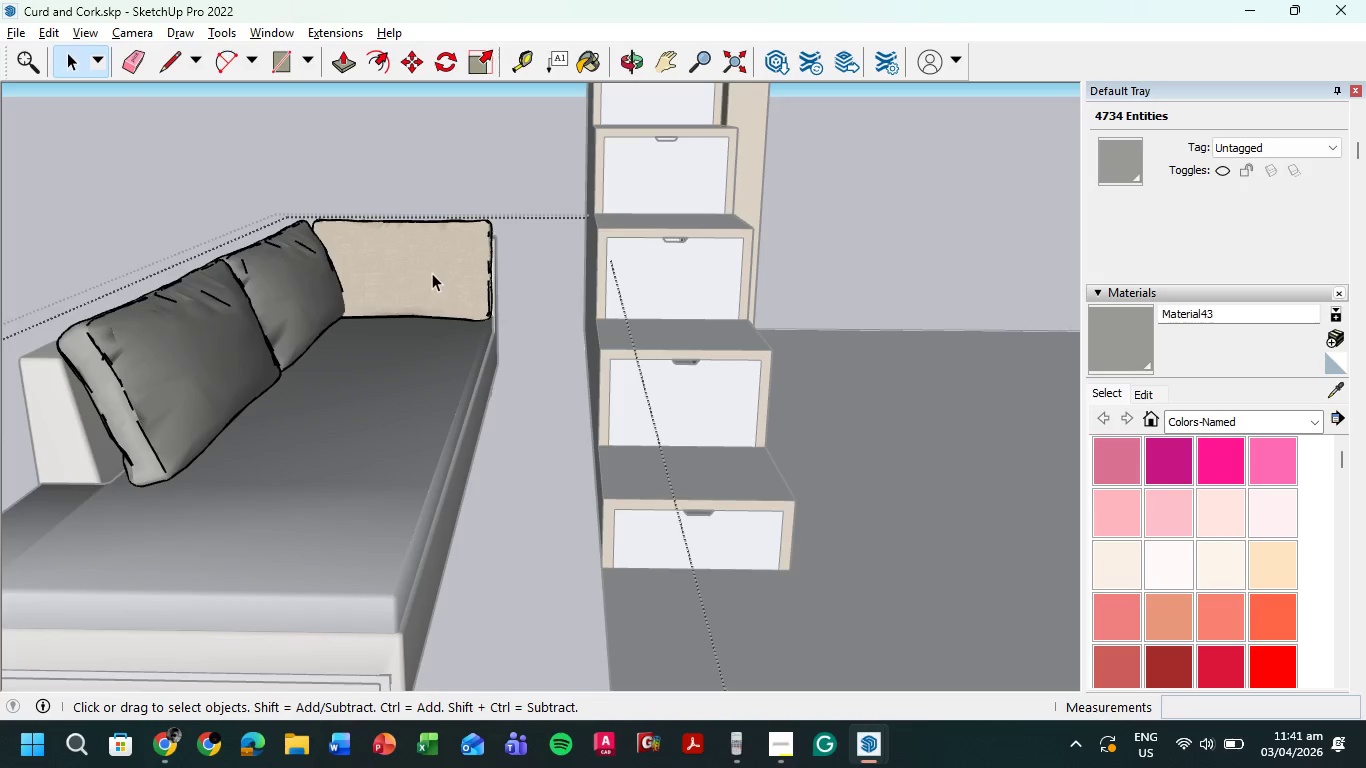 
triple_click([435, 262])
 